 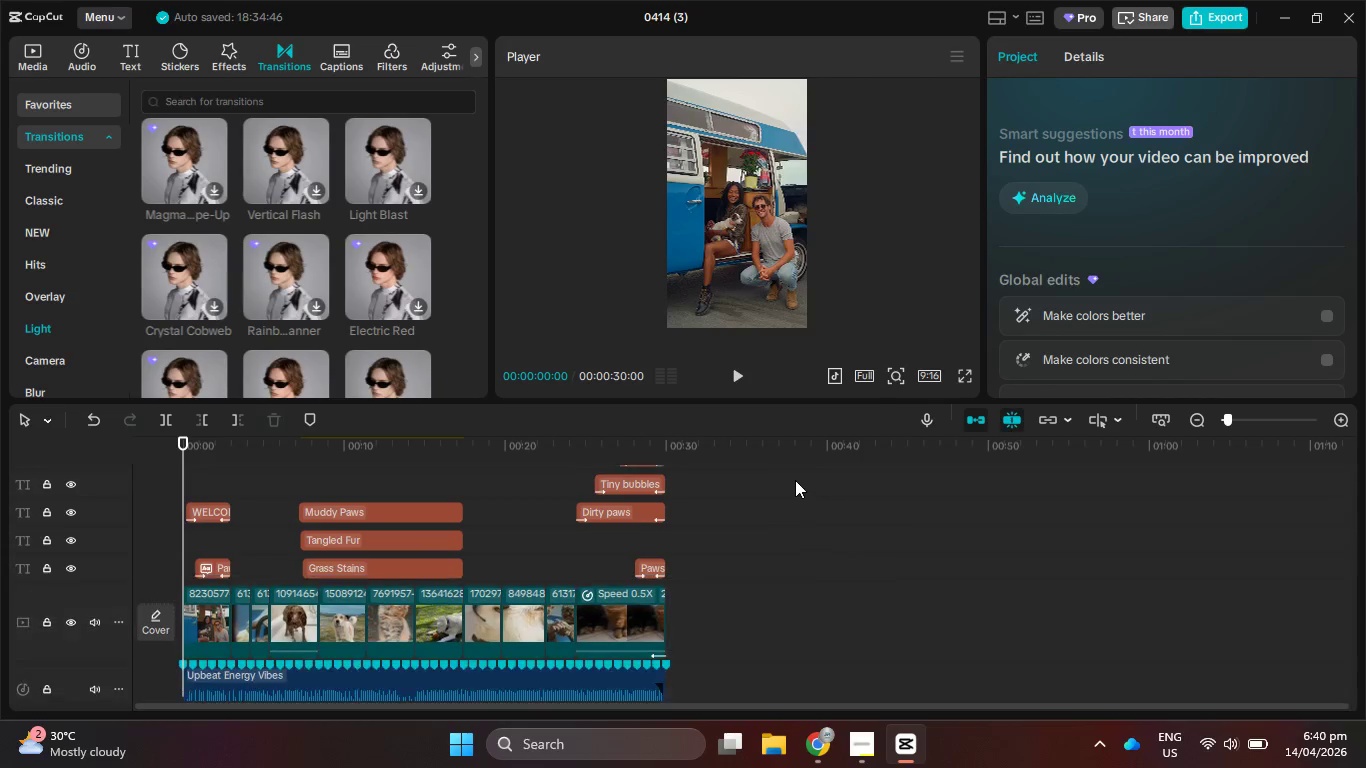 
scroll: coordinate [430, 259], scroll_direction: down, amount: 4.0
 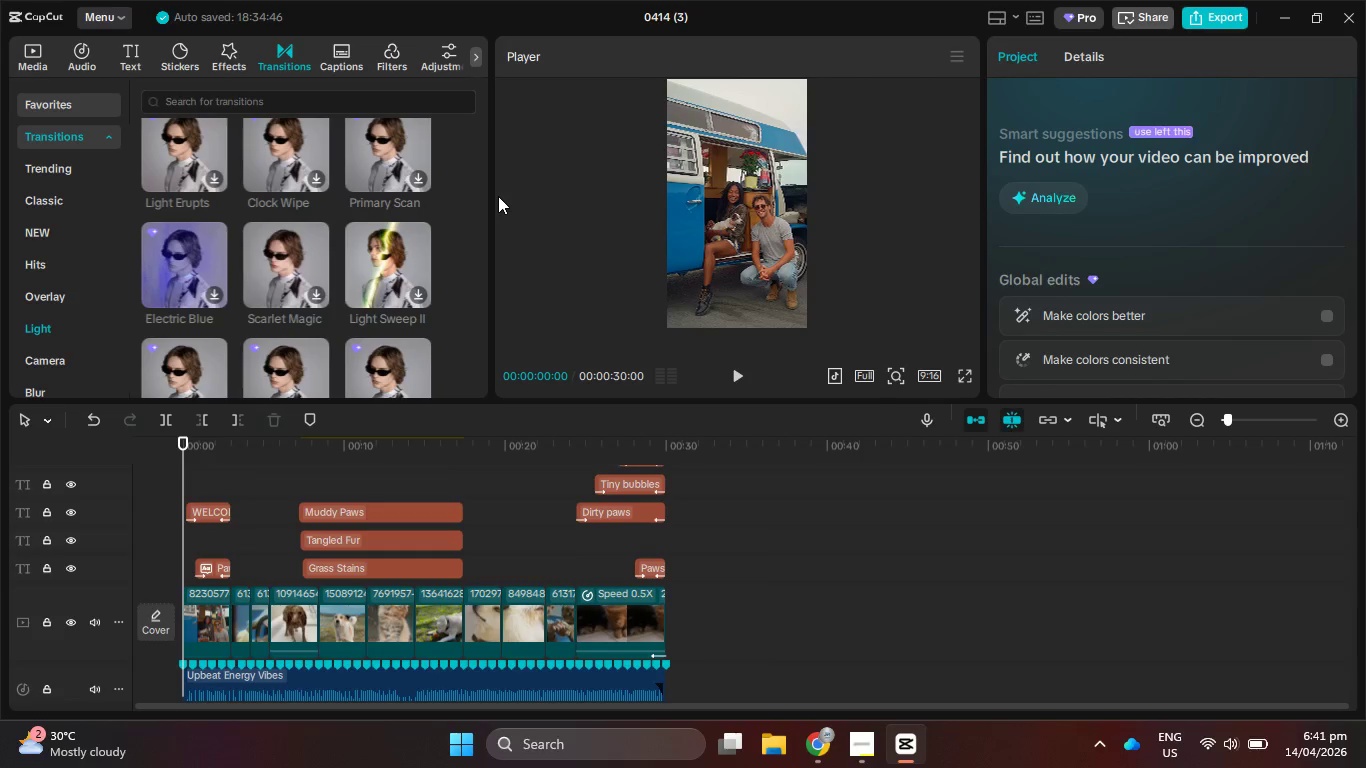 
wait(8.68)
 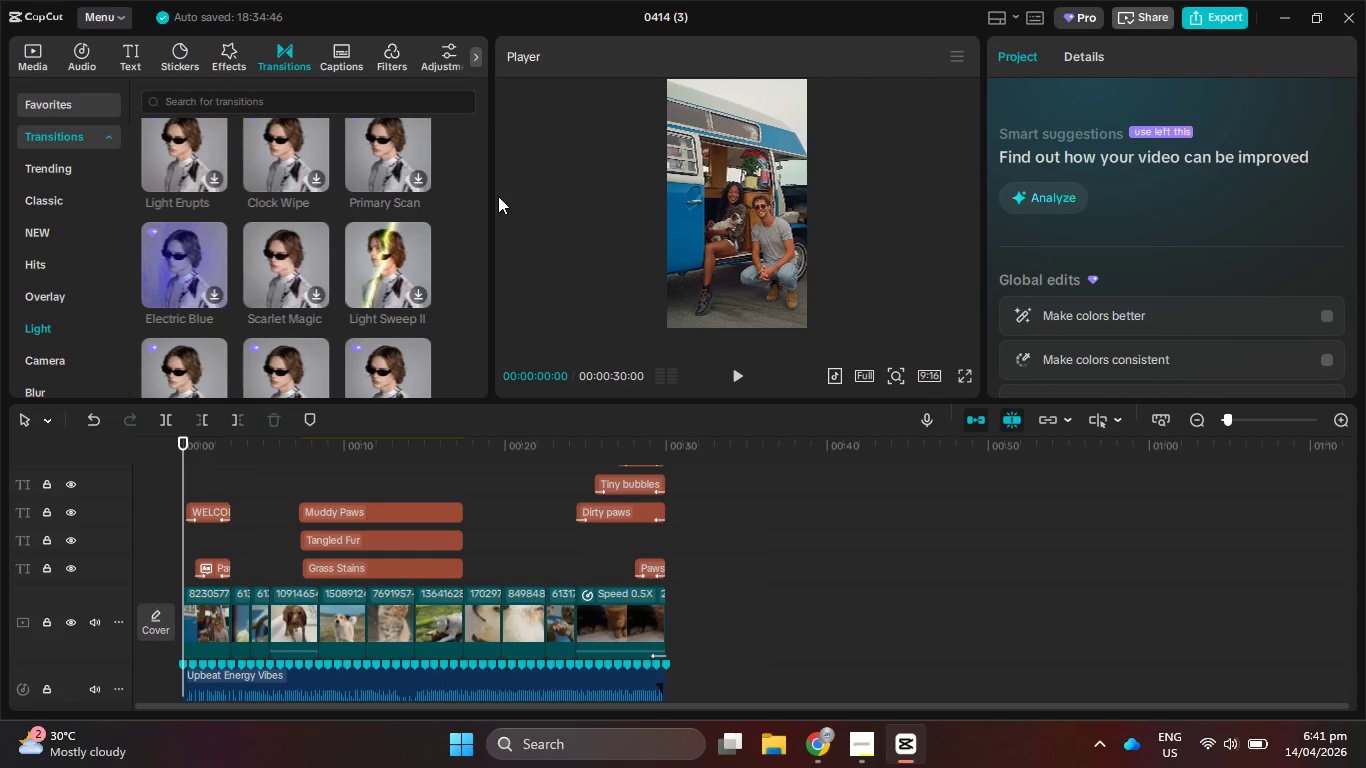 
scroll: coordinate [302, 254], scroll_direction: down, amount: 1.0
 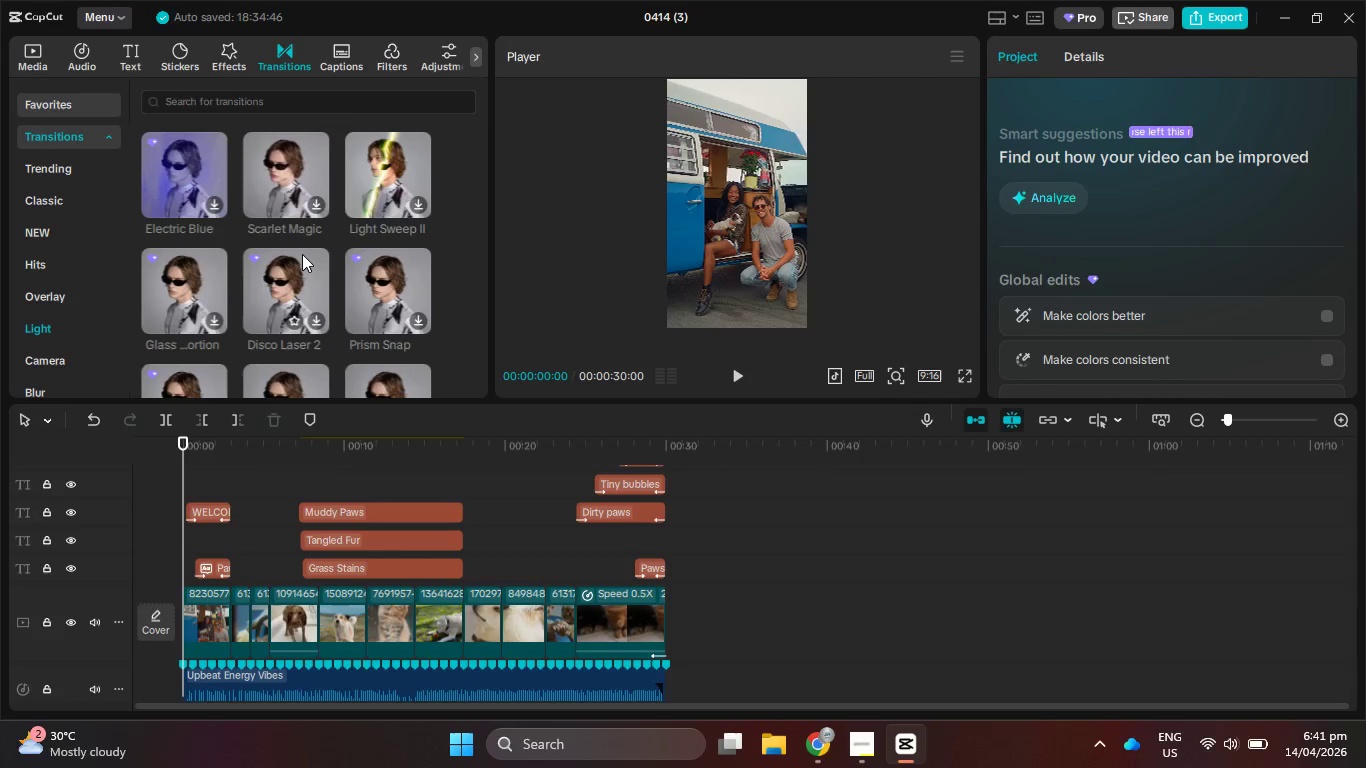 
wait(5.54)
 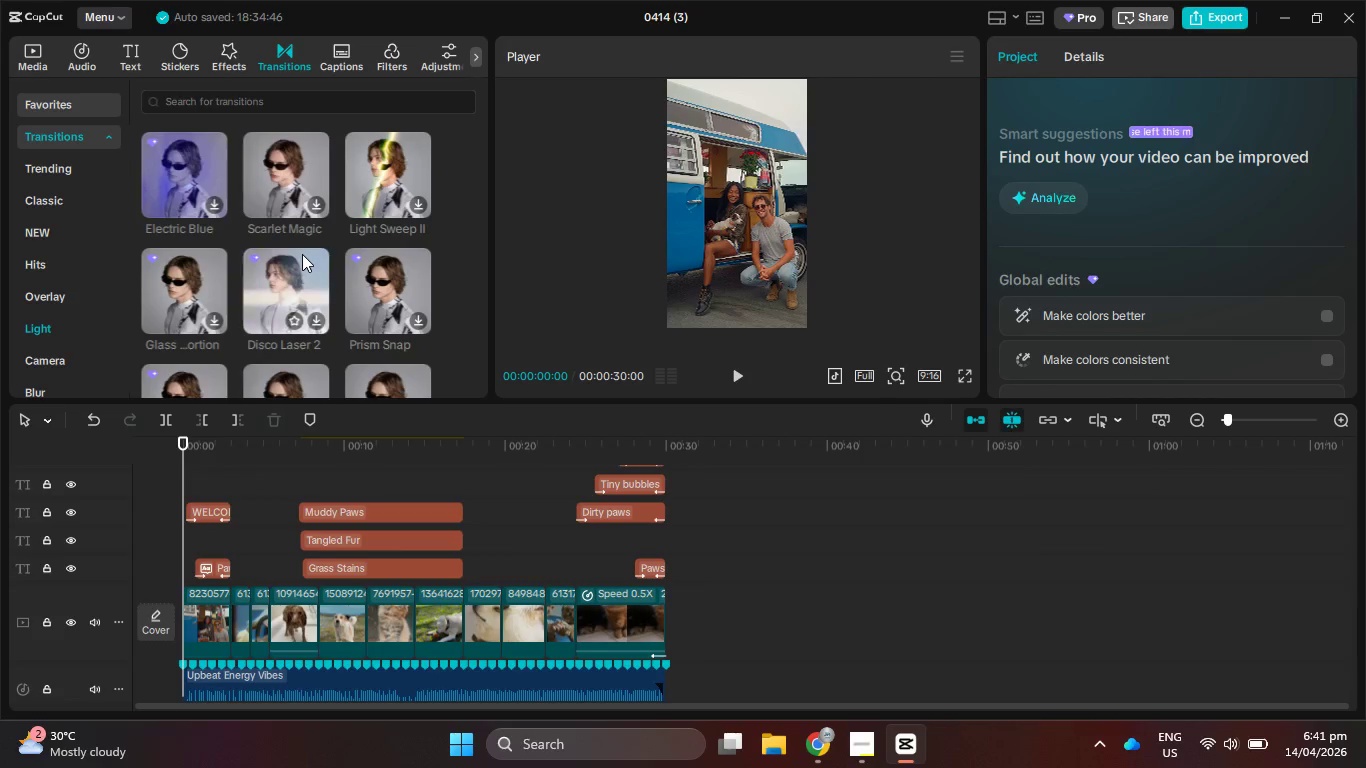 
scroll: coordinate [302, 254], scroll_direction: down, amount: 4.0
 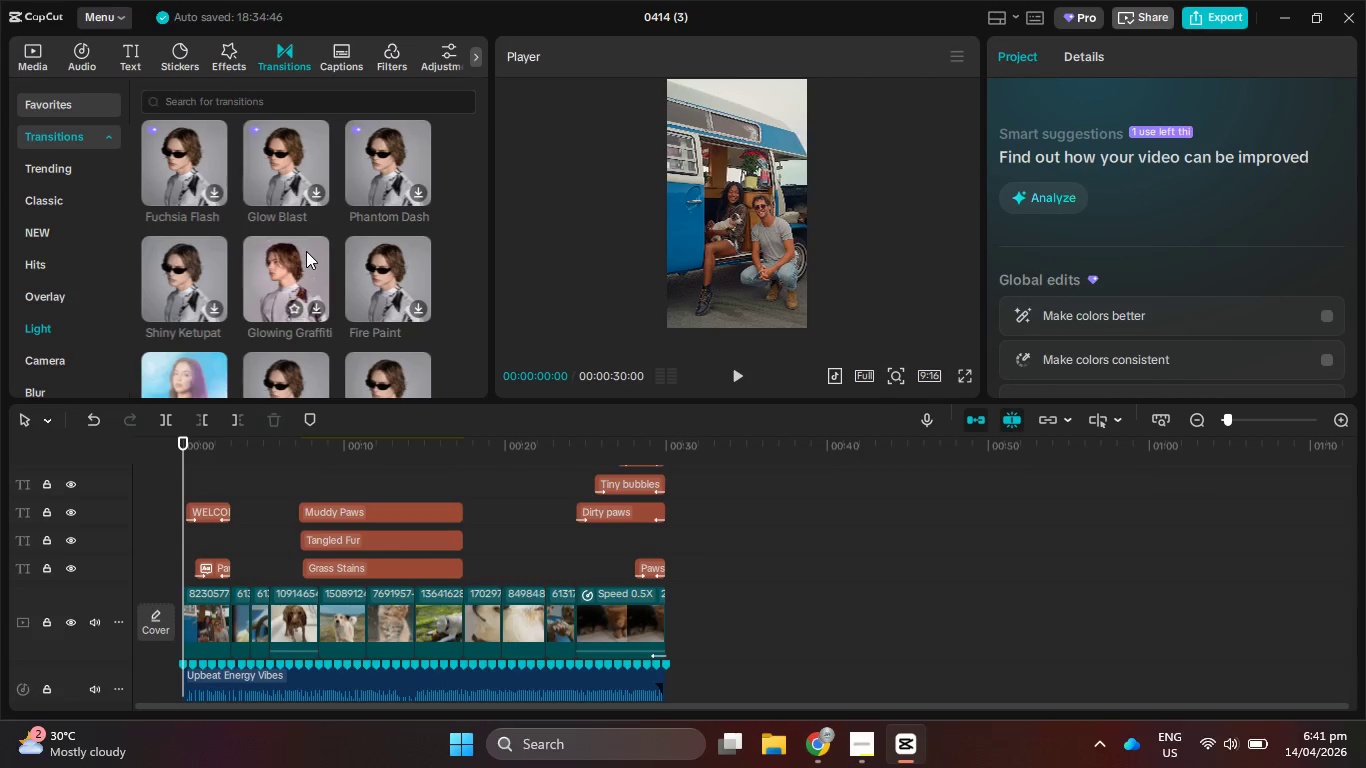 
wait(9.51)
 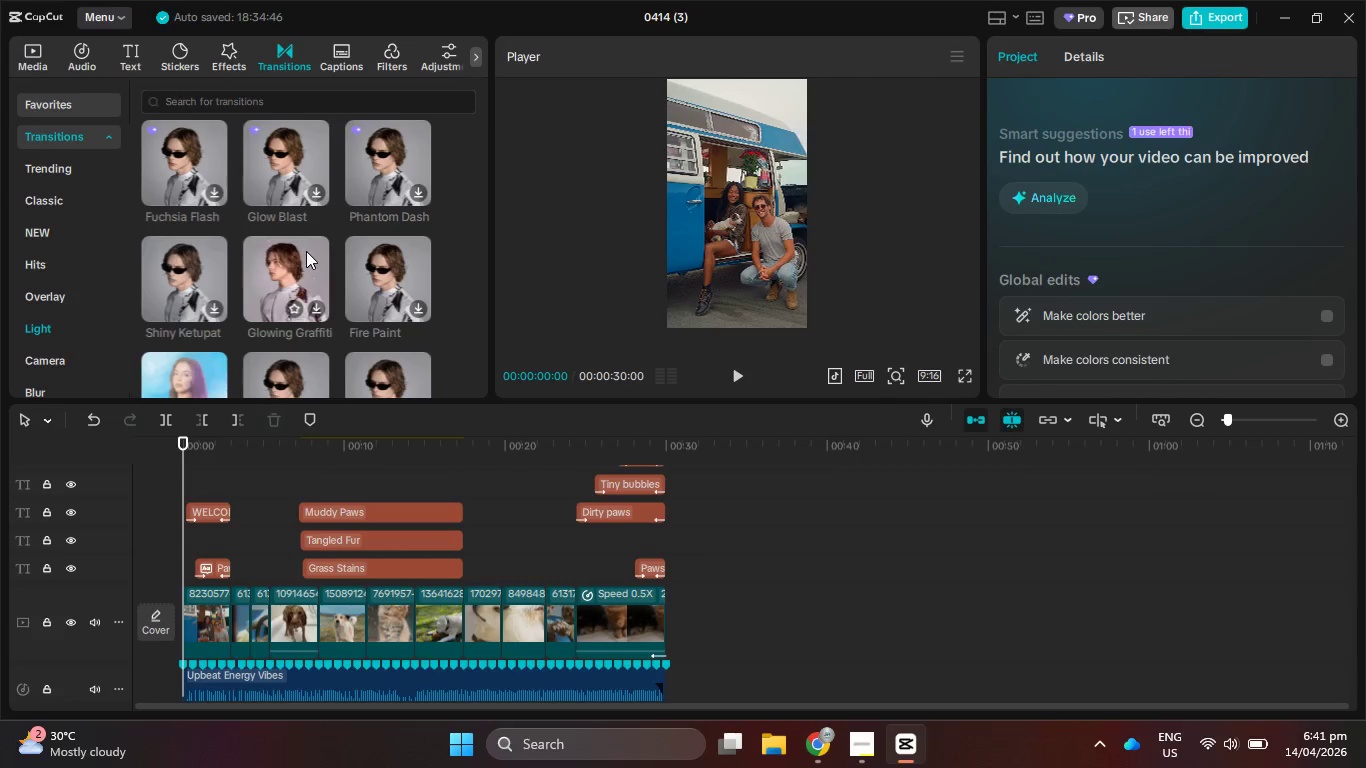 
scroll: coordinate [311, 267], scroll_direction: down, amount: 2.0
 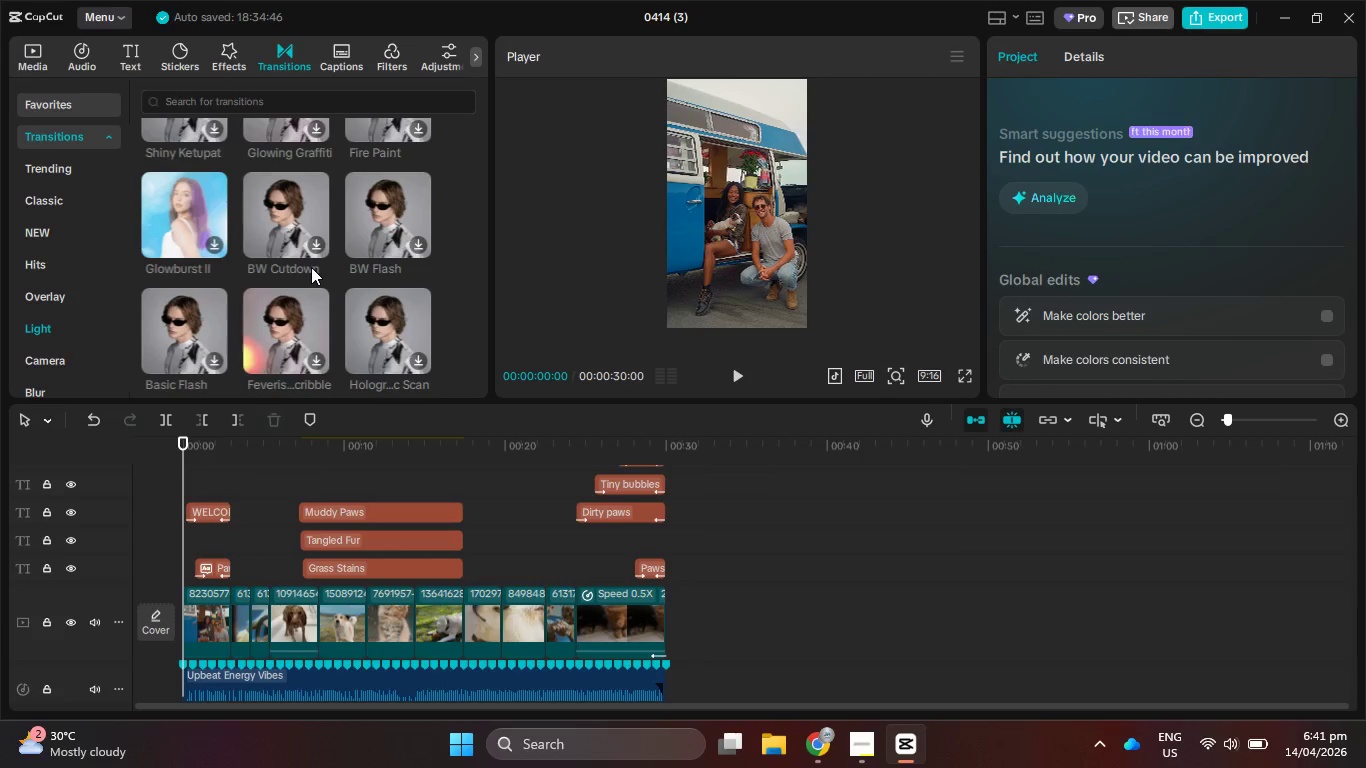 
wait(12.05)
 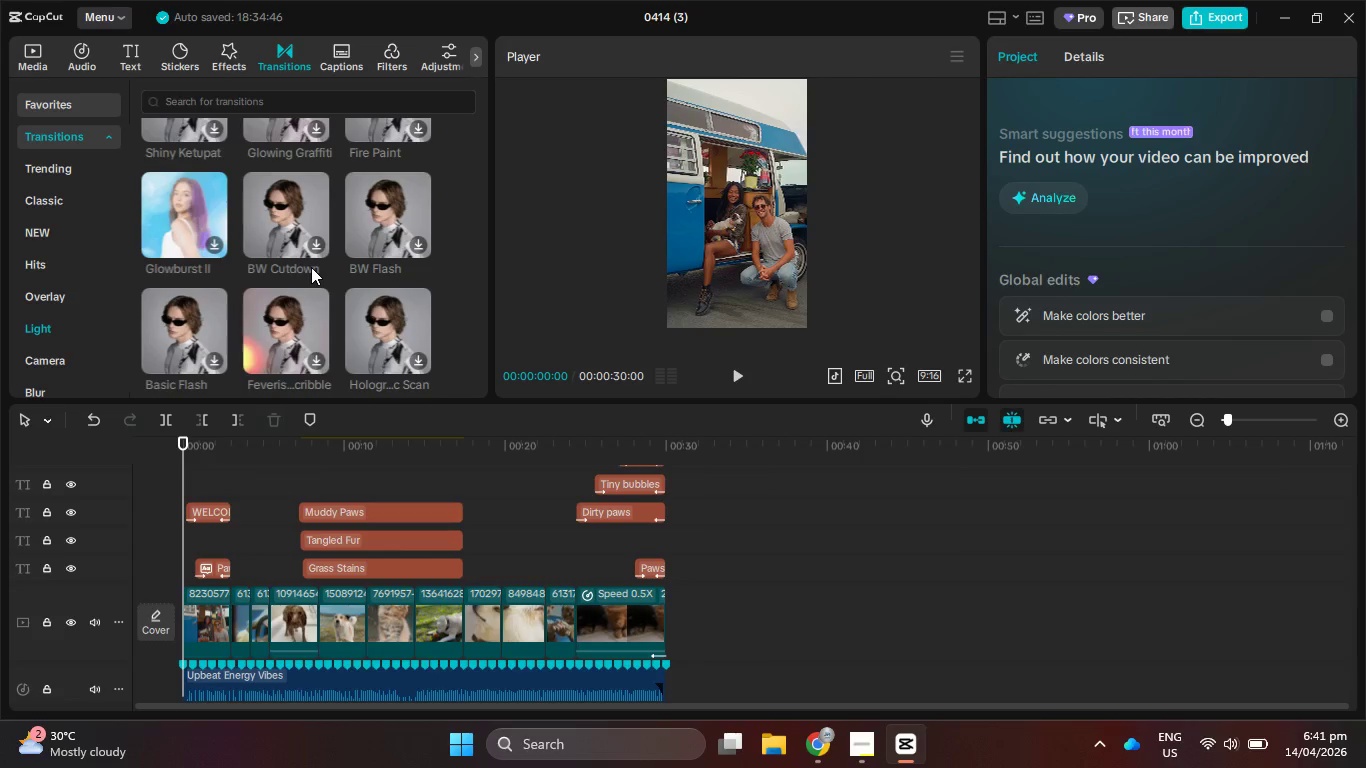 
scroll: coordinate [306, 239], scroll_direction: down, amount: 4.0
 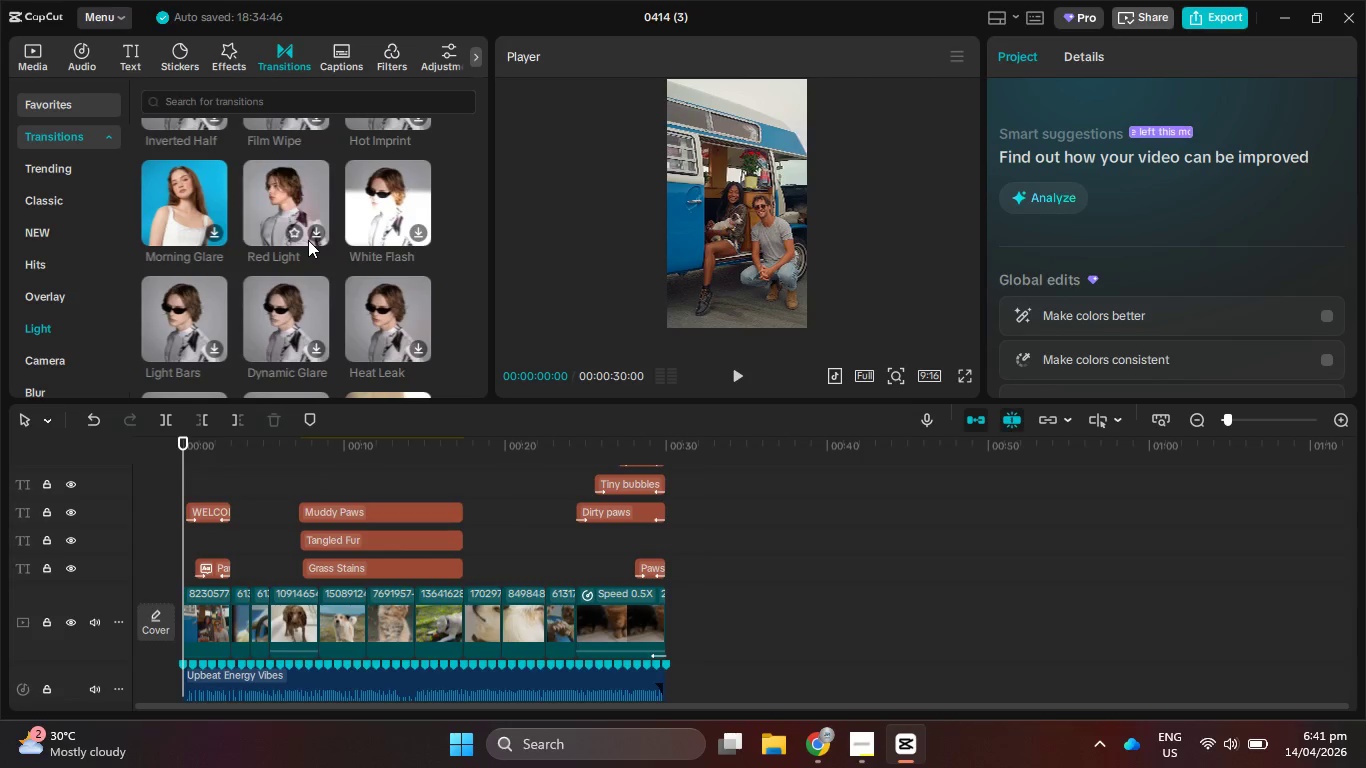 
wait(5.45)
 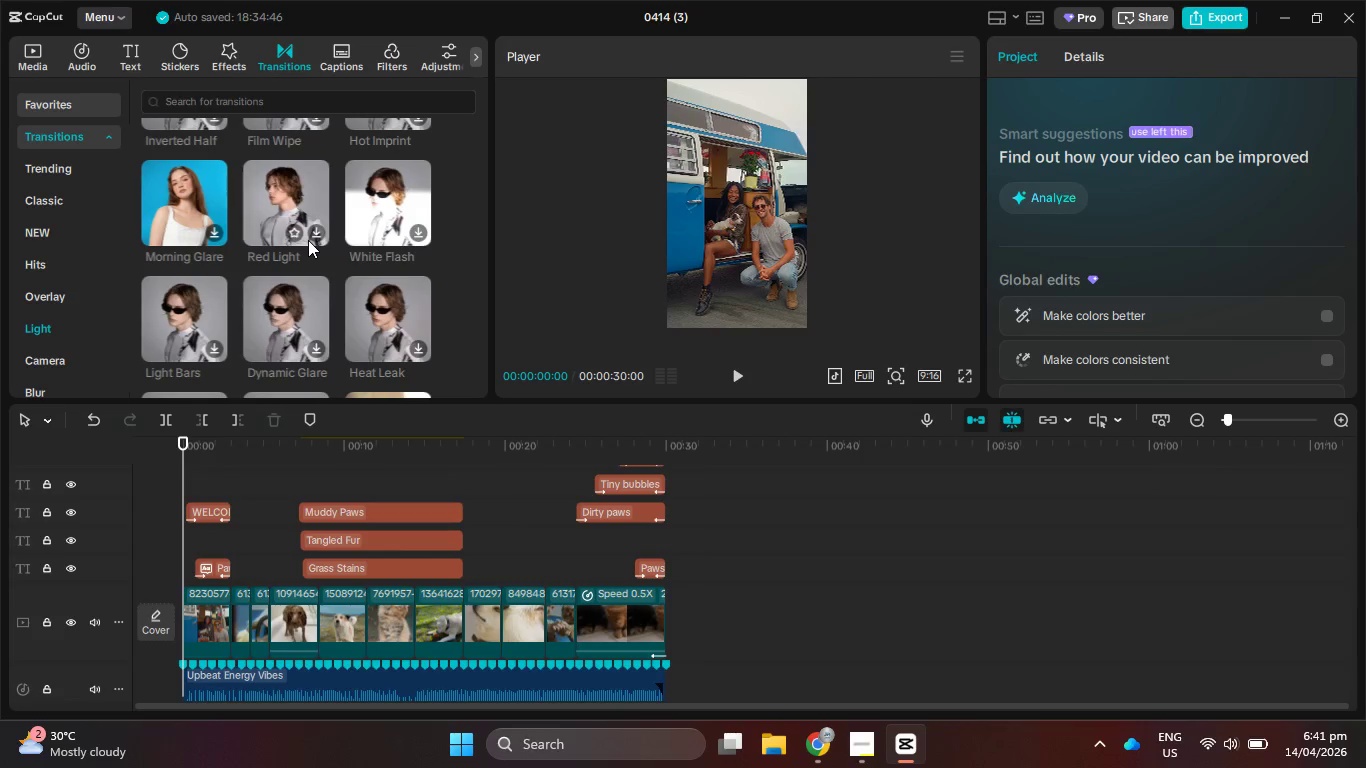 
scroll: coordinate [311, 240], scroll_direction: down, amount: 1.0
 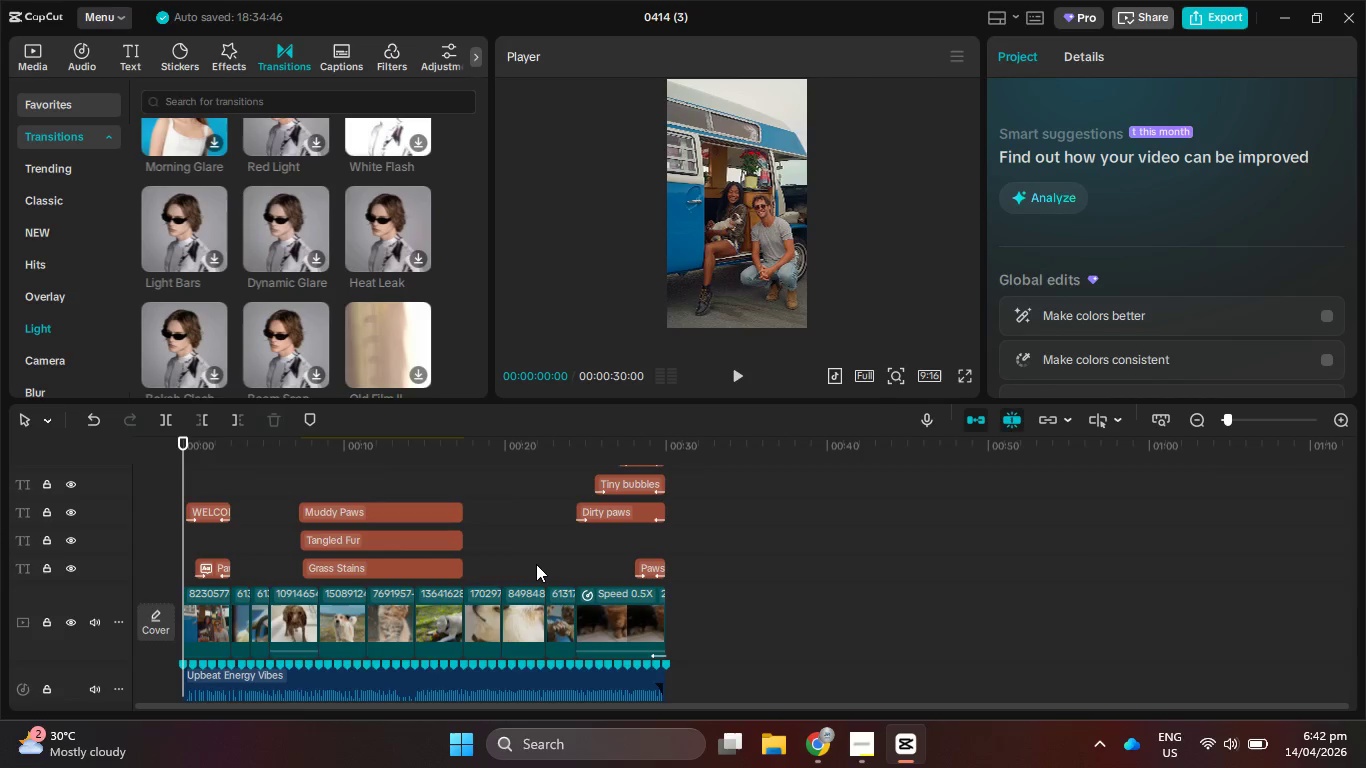 
wait(16.11)
 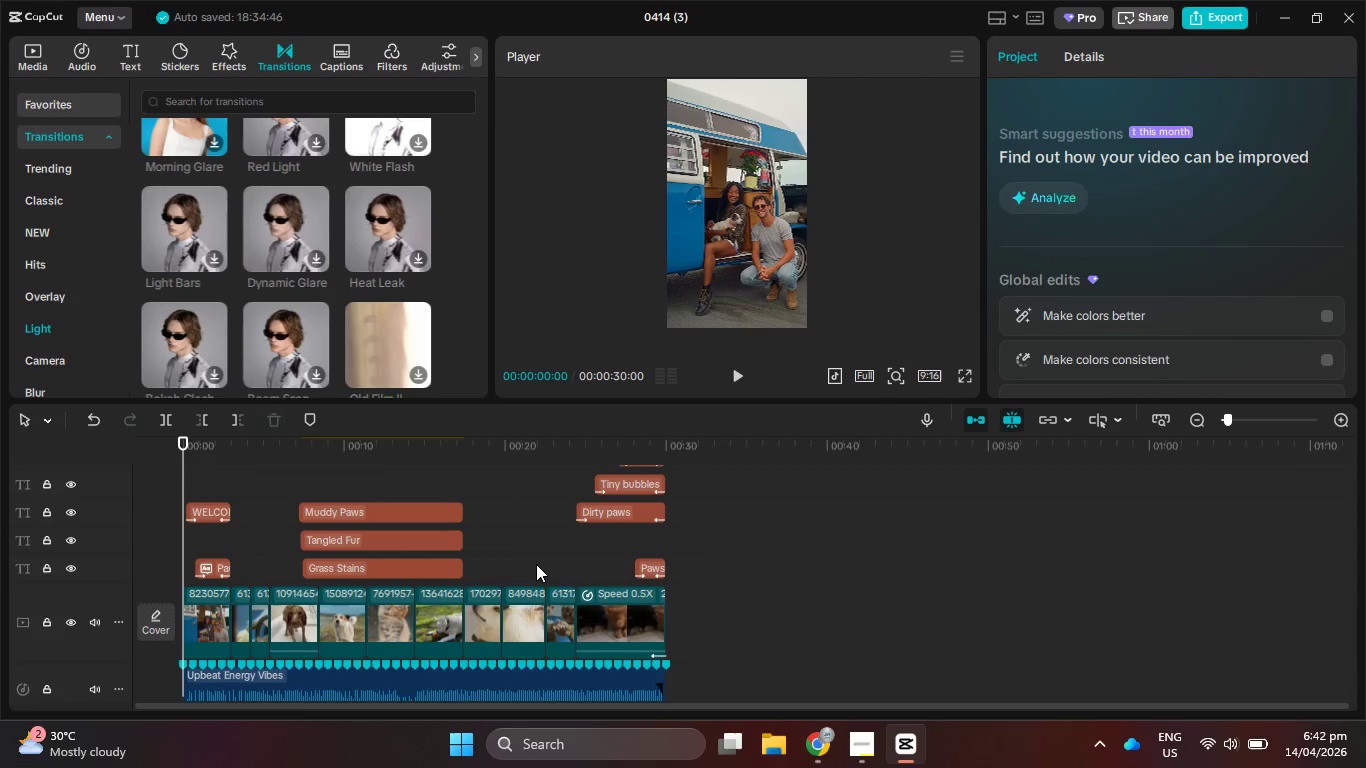 
scroll: coordinate [389, 256], scroll_direction: down, amount: 5.0
 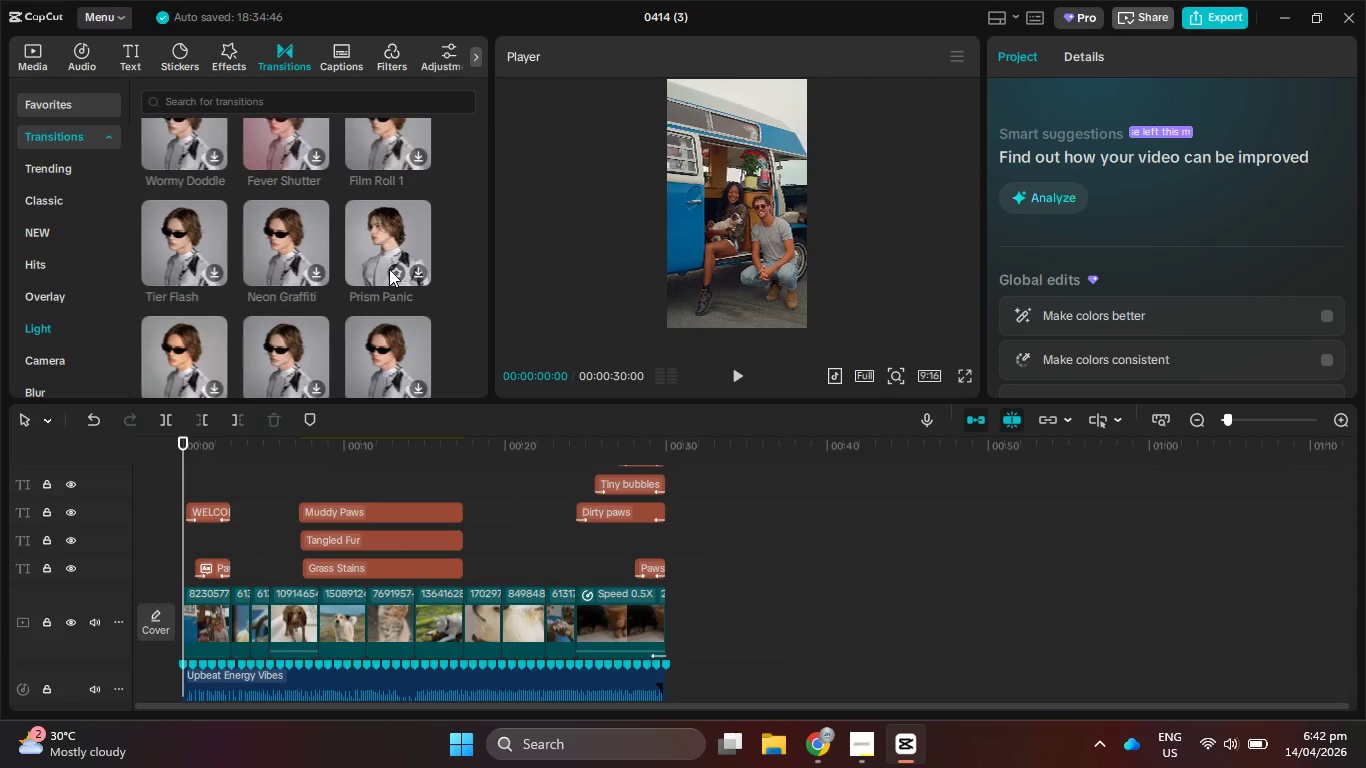 
wait(5.43)
 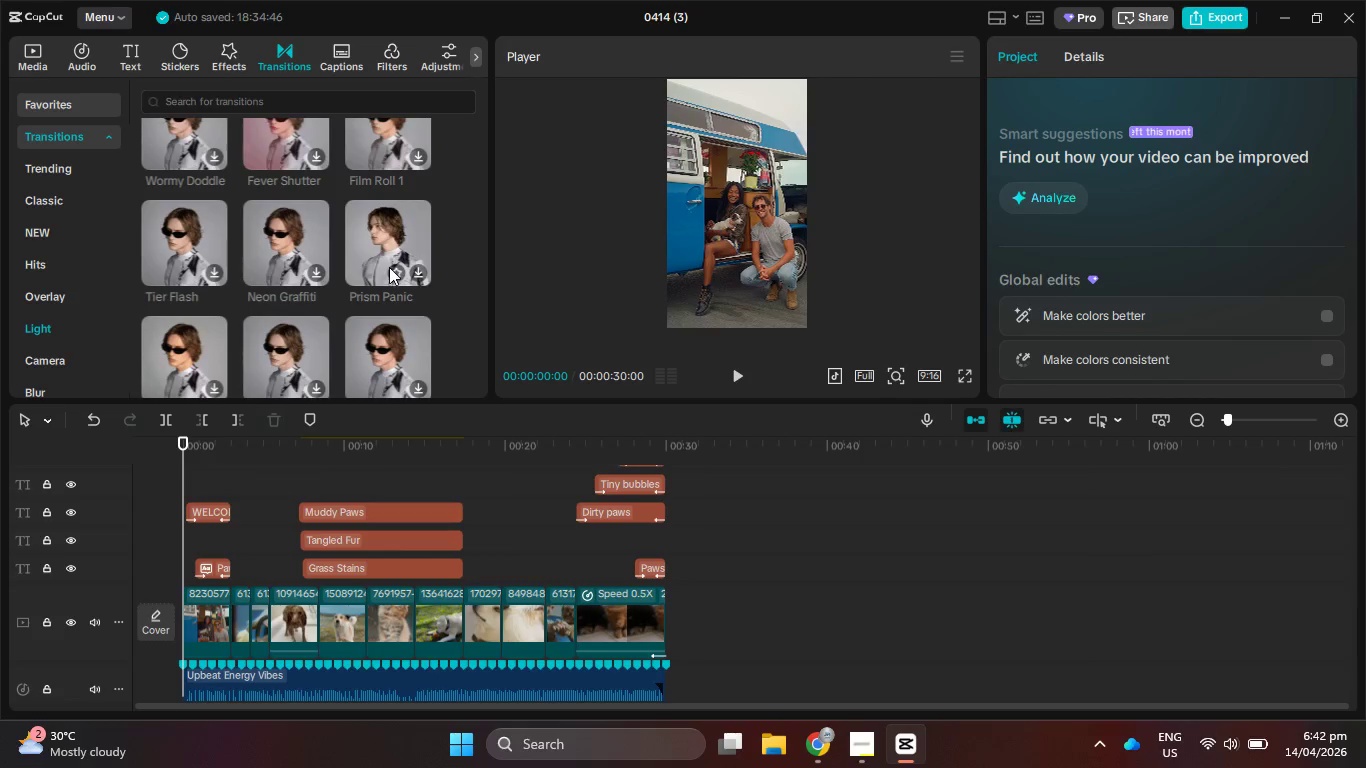 
scroll: coordinate [397, 257], scroll_direction: down, amount: 6.0
 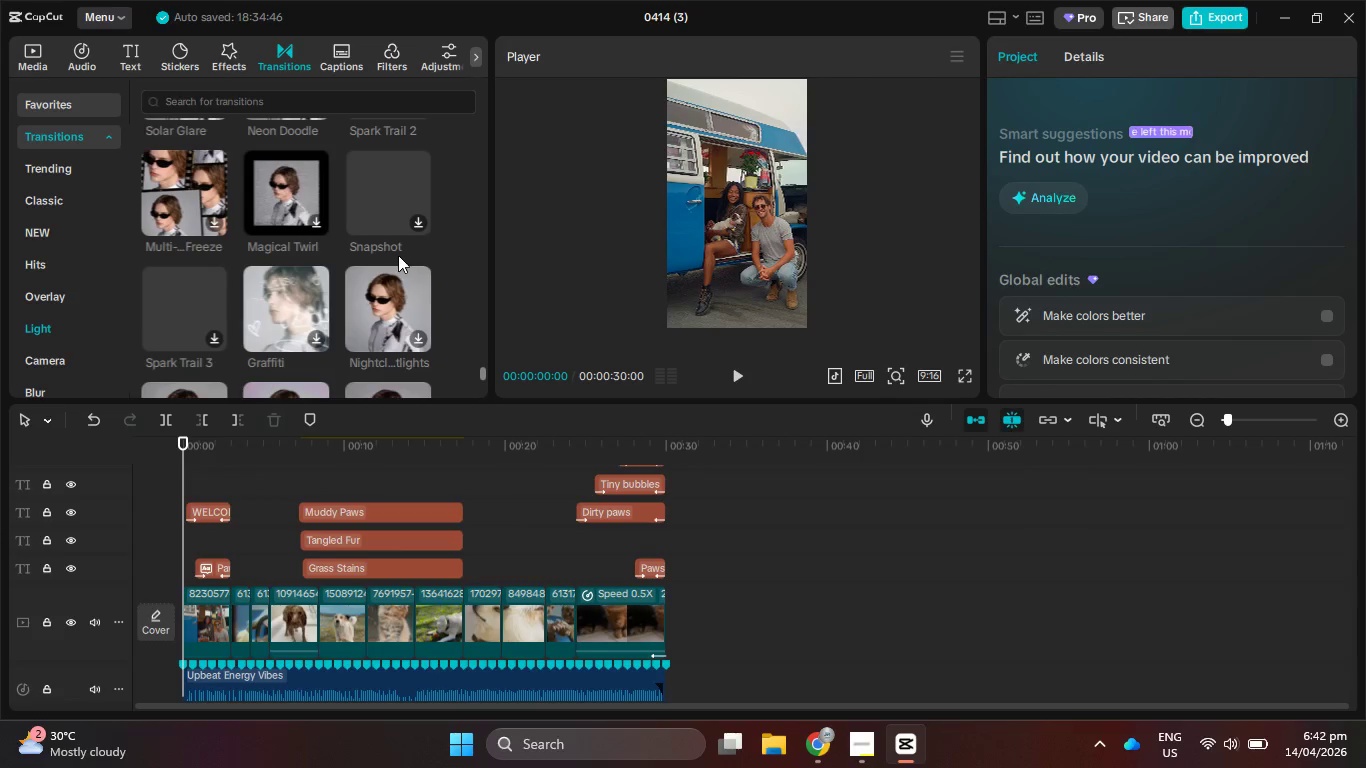 
scroll: coordinate [399, 254], scroll_direction: down, amount: 4.0
 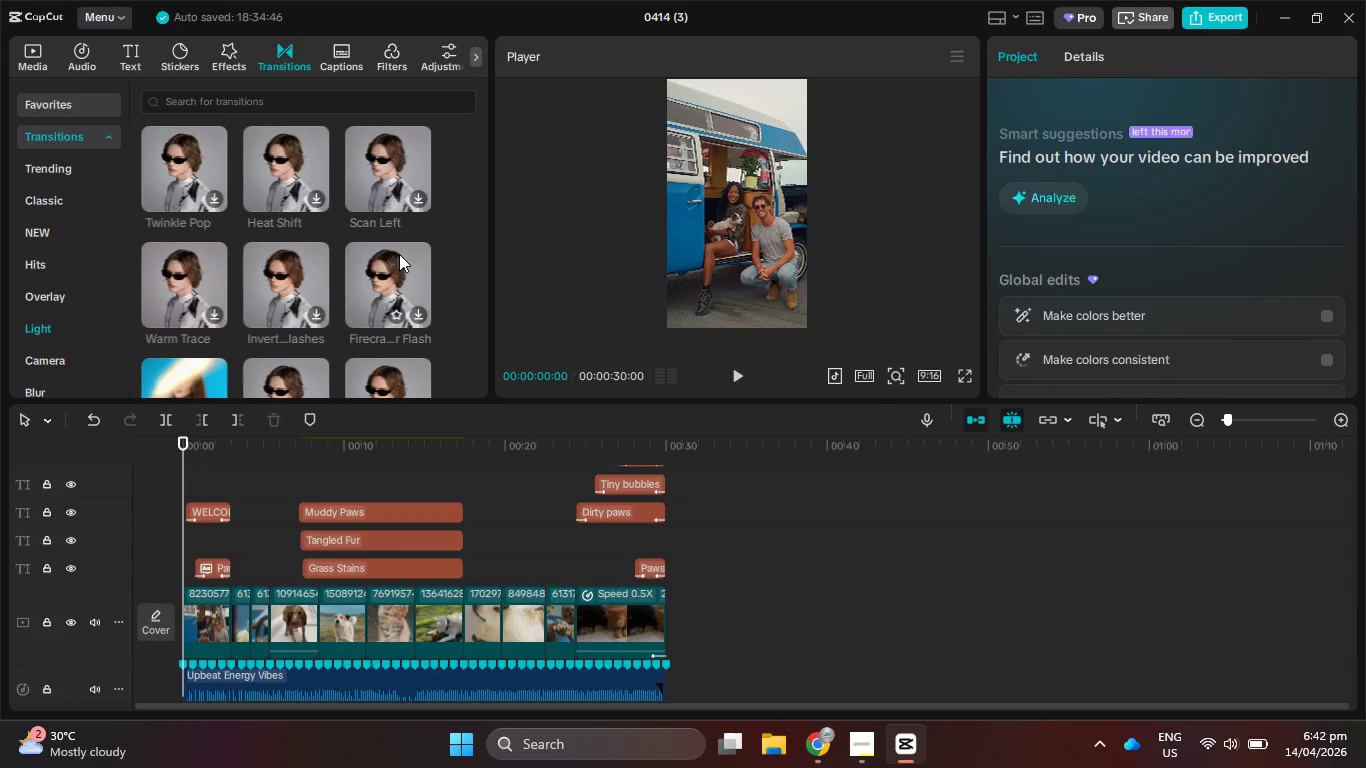 
wait(7.41)
 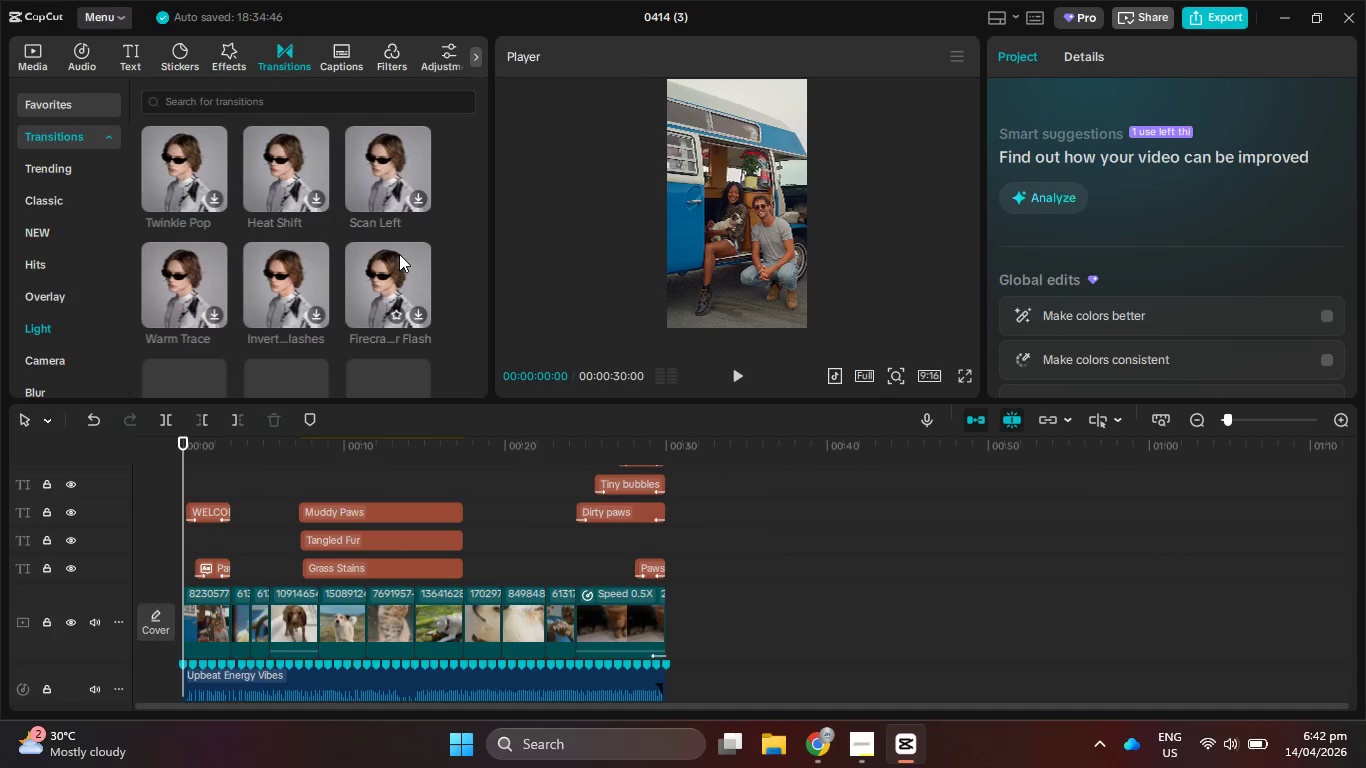 
scroll: coordinate [399, 254], scroll_direction: down, amount: 5.0
 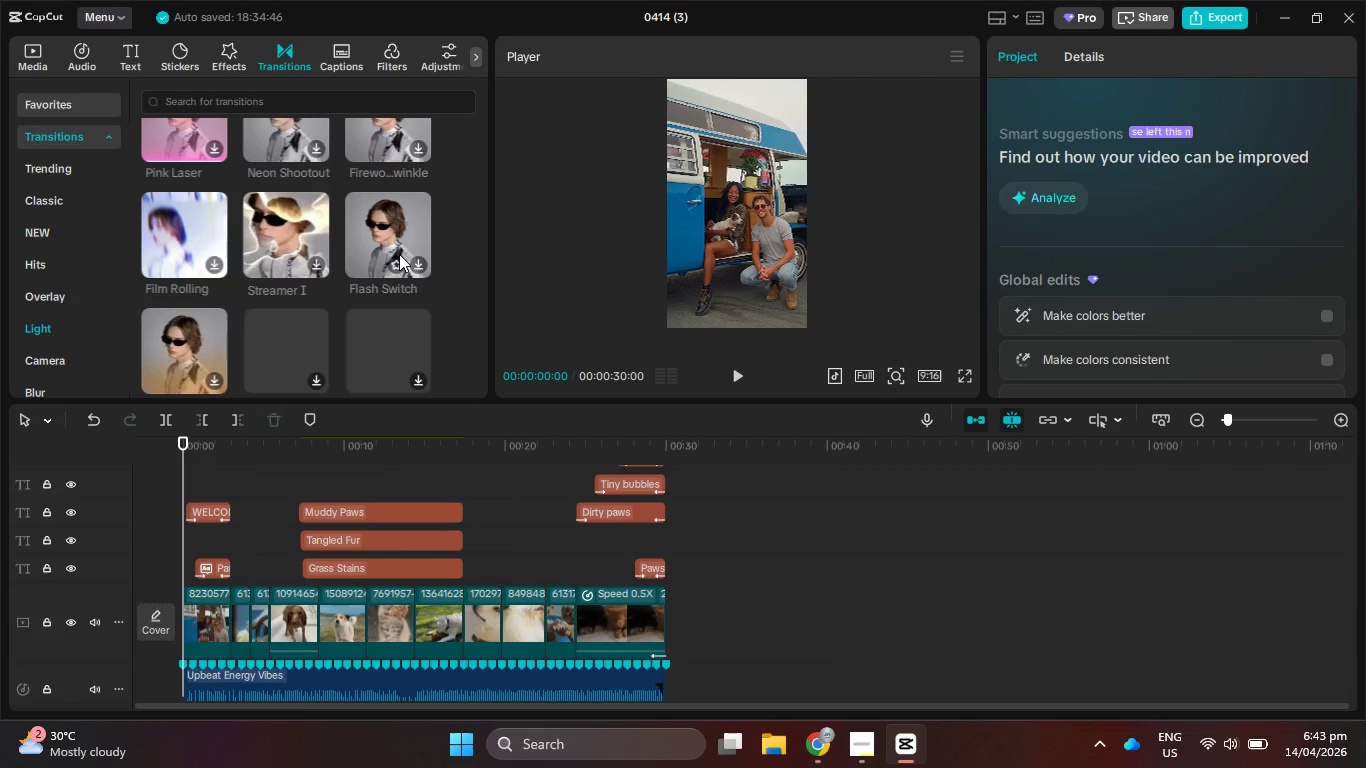 
scroll: coordinate [401, 252], scroll_direction: down, amount: 5.0
 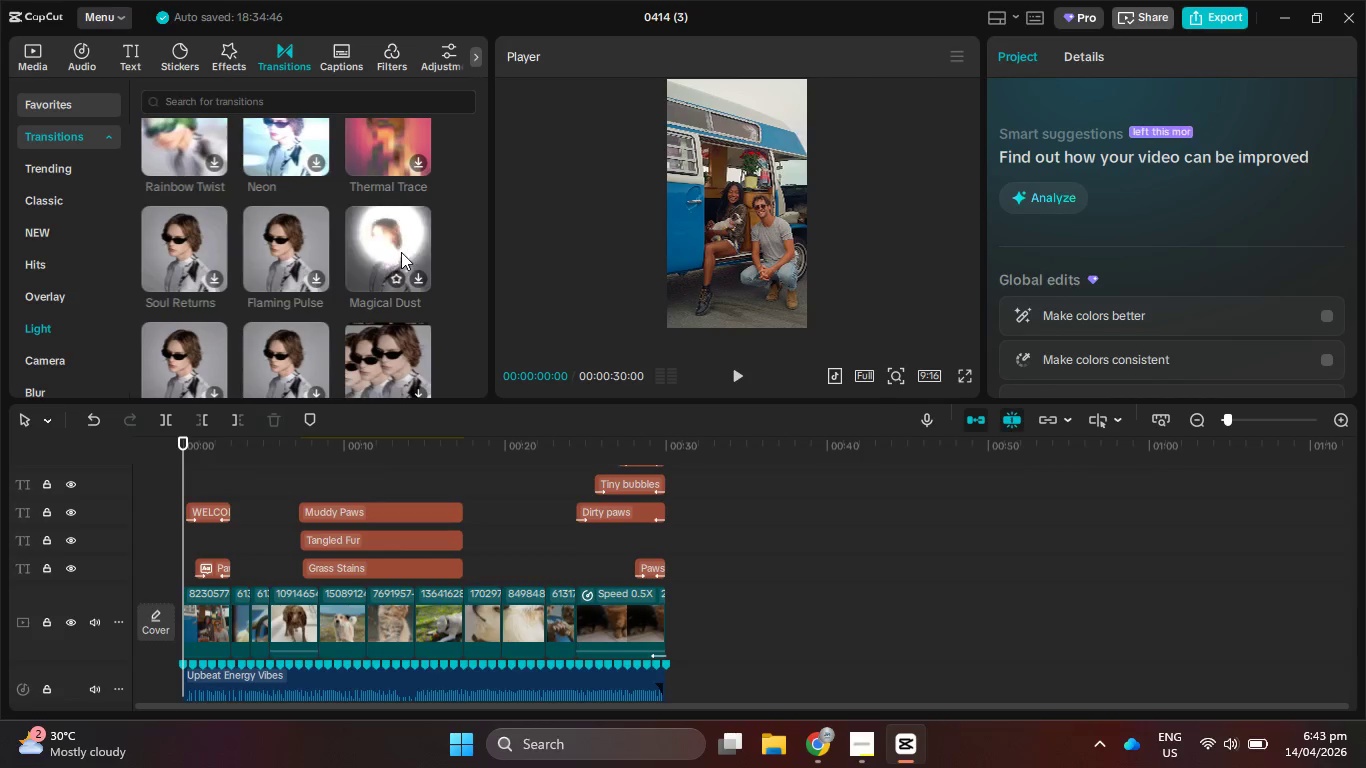 
scroll: coordinate [401, 252], scroll_direction: down, amount: 2.0
 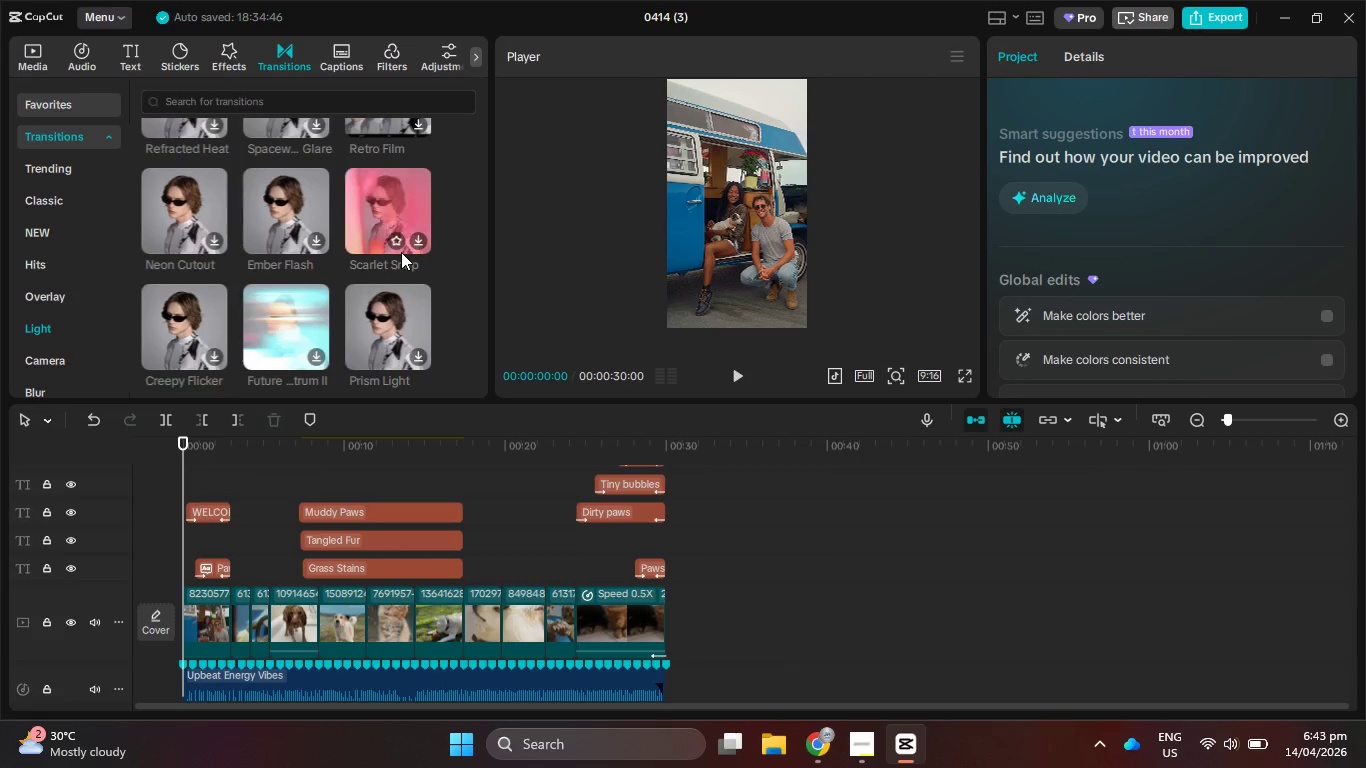 
wait(5.2)
 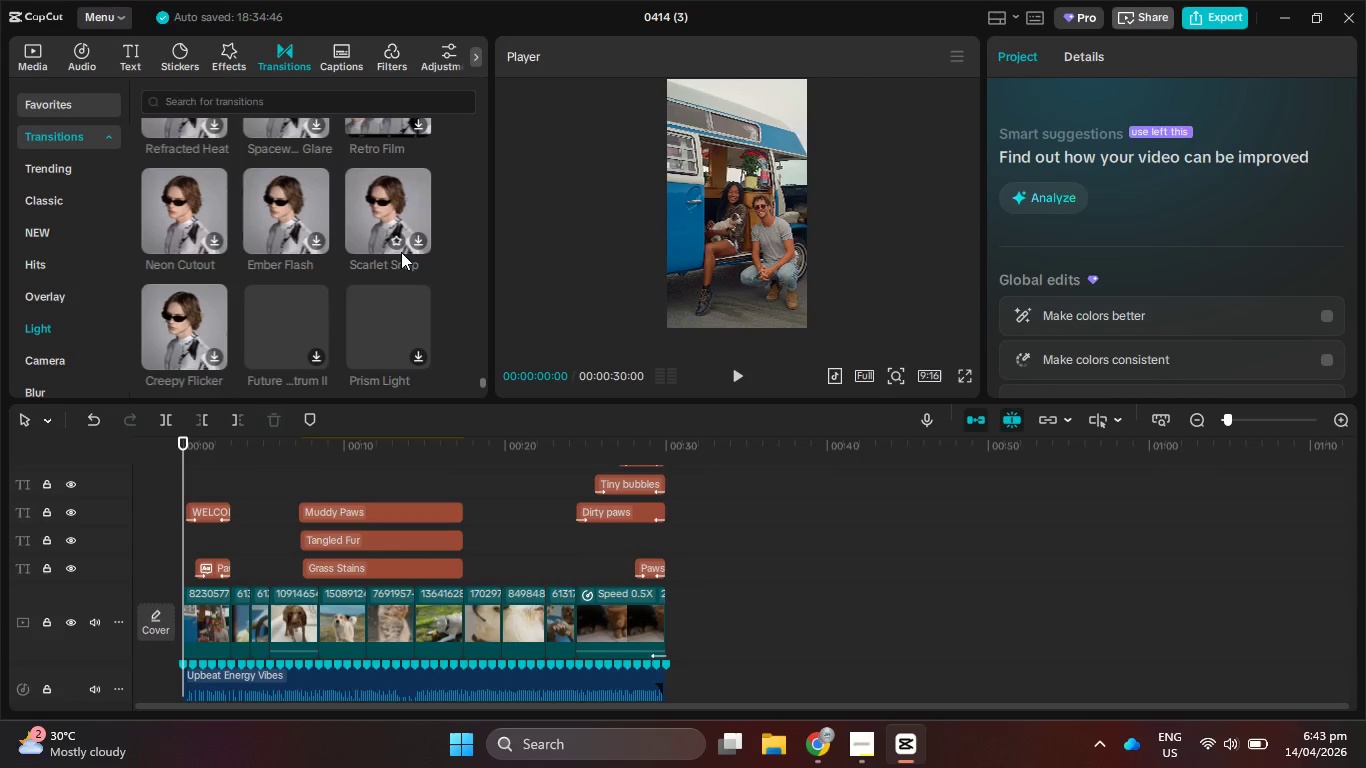 
scroll: coordinate [372, 260], scroll_direction: down, amount: 6.0
 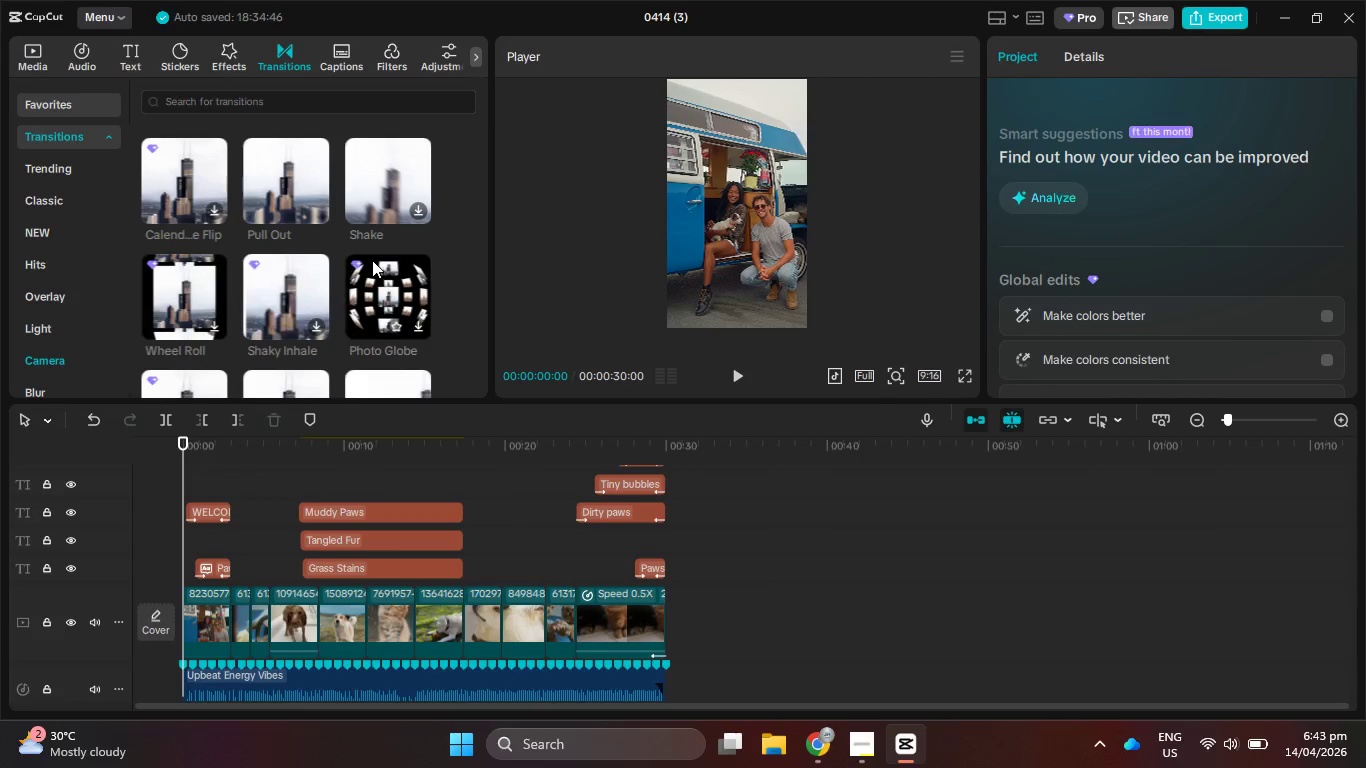 
scroll: coordinate [372, 260], scroll_direction: down, amount: 5.0
 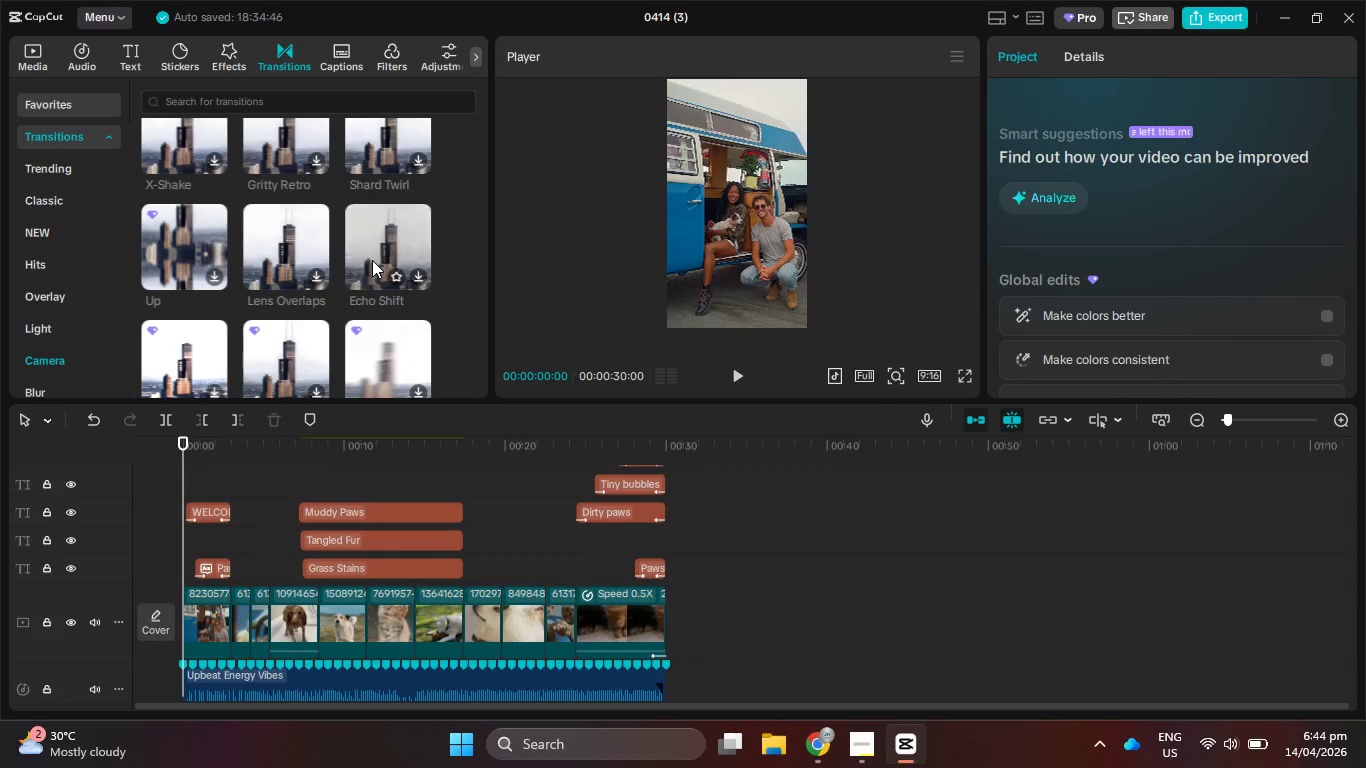 
scroll: coordinate [372, 260], scroll_direction: down, amount: 5.0
 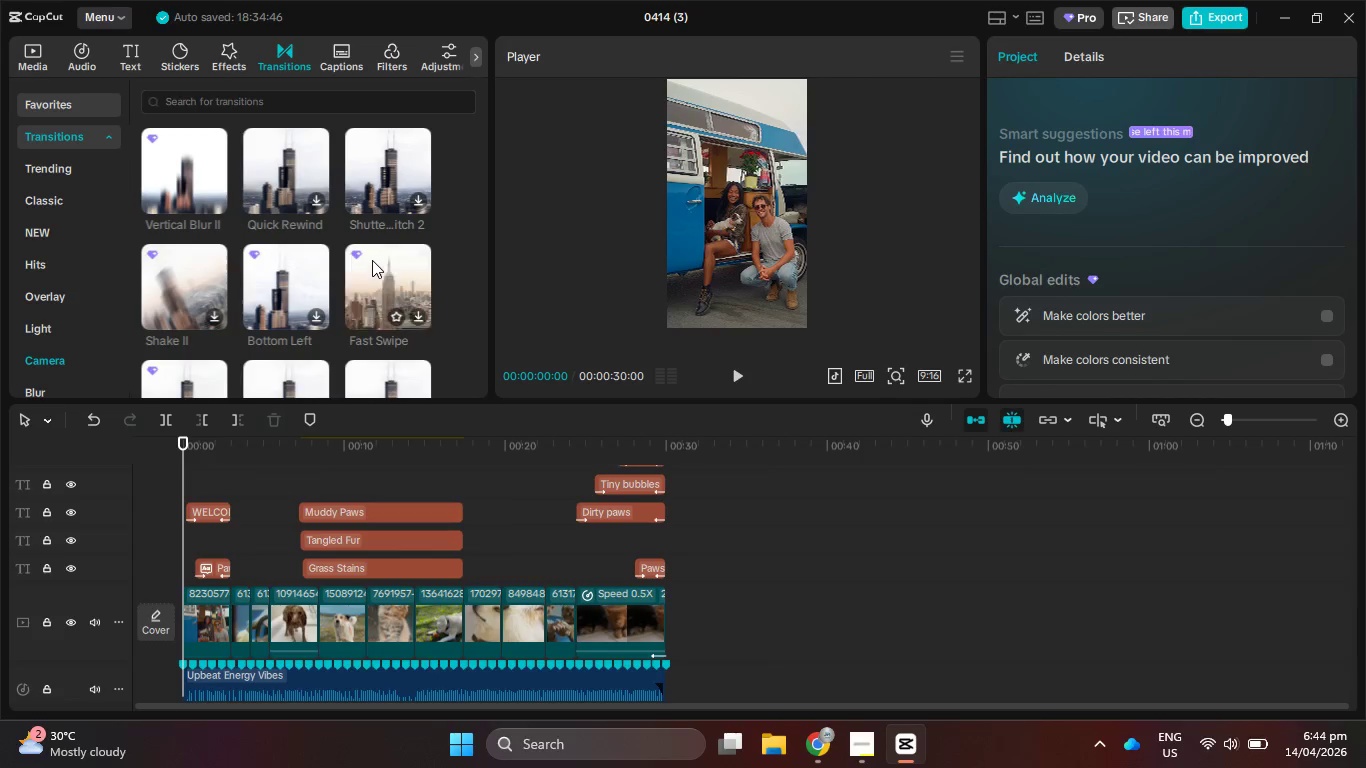 
scroll: coordinate [372, 259], scroll_direction: down, amount: 6.0
 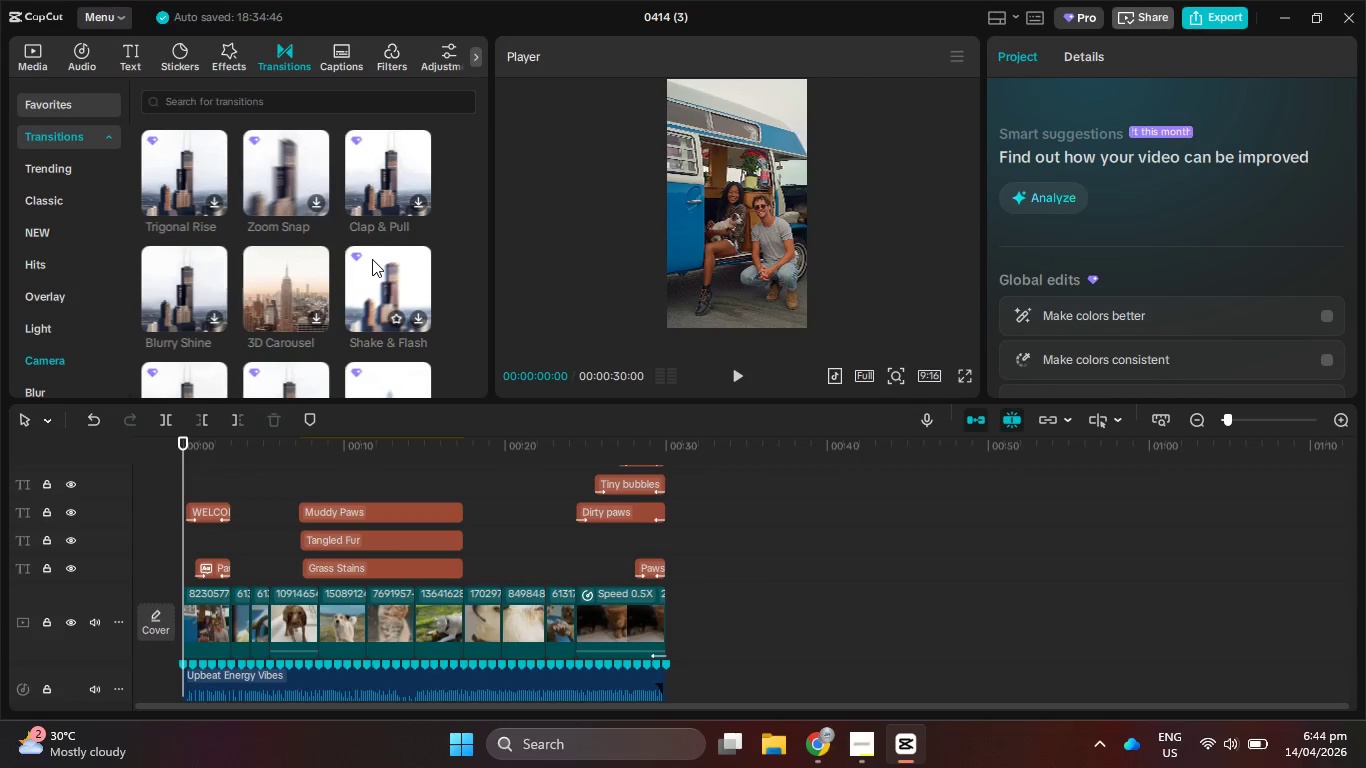 
scroll: coordinate [372, 259], scroll_direction: down, amount: 4.0
 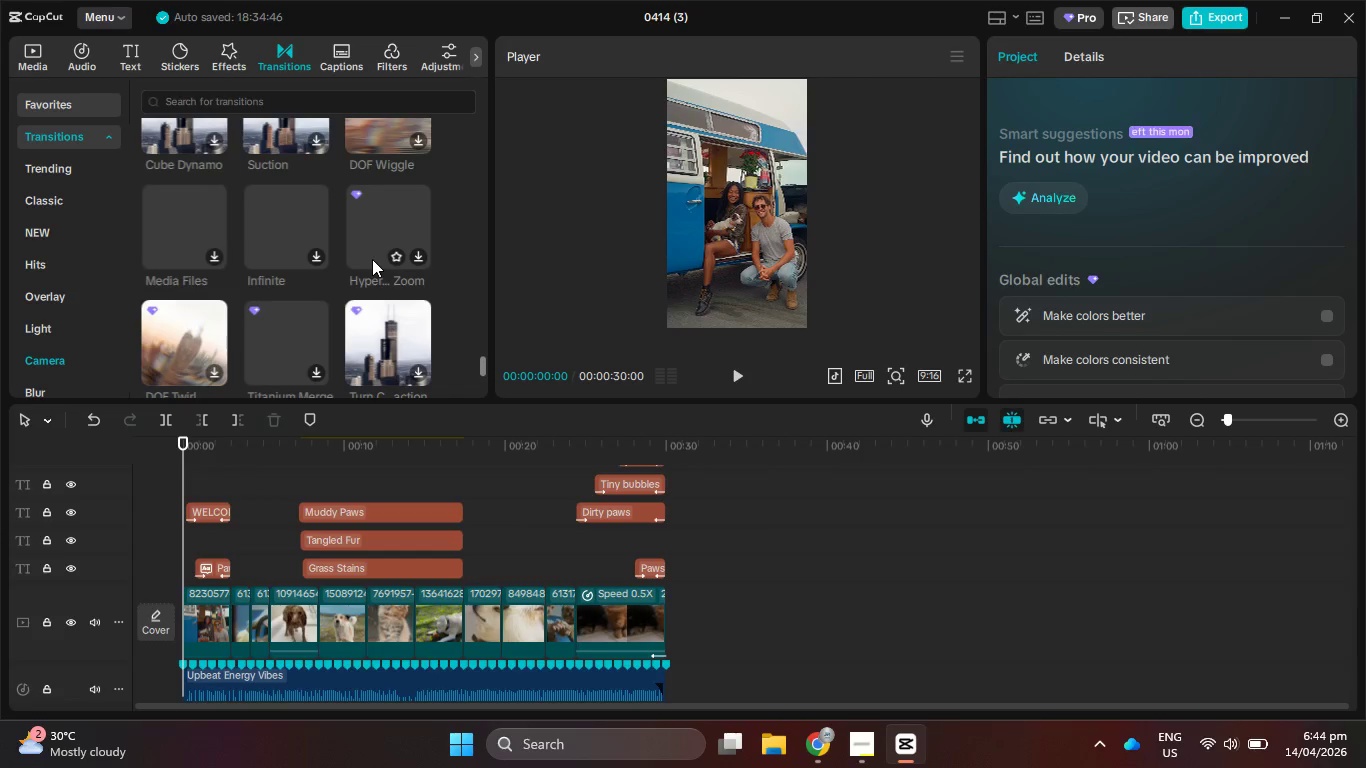 
left_click_drag(start_coordinate=[436, 449], to_coordinate=[530, 477])
 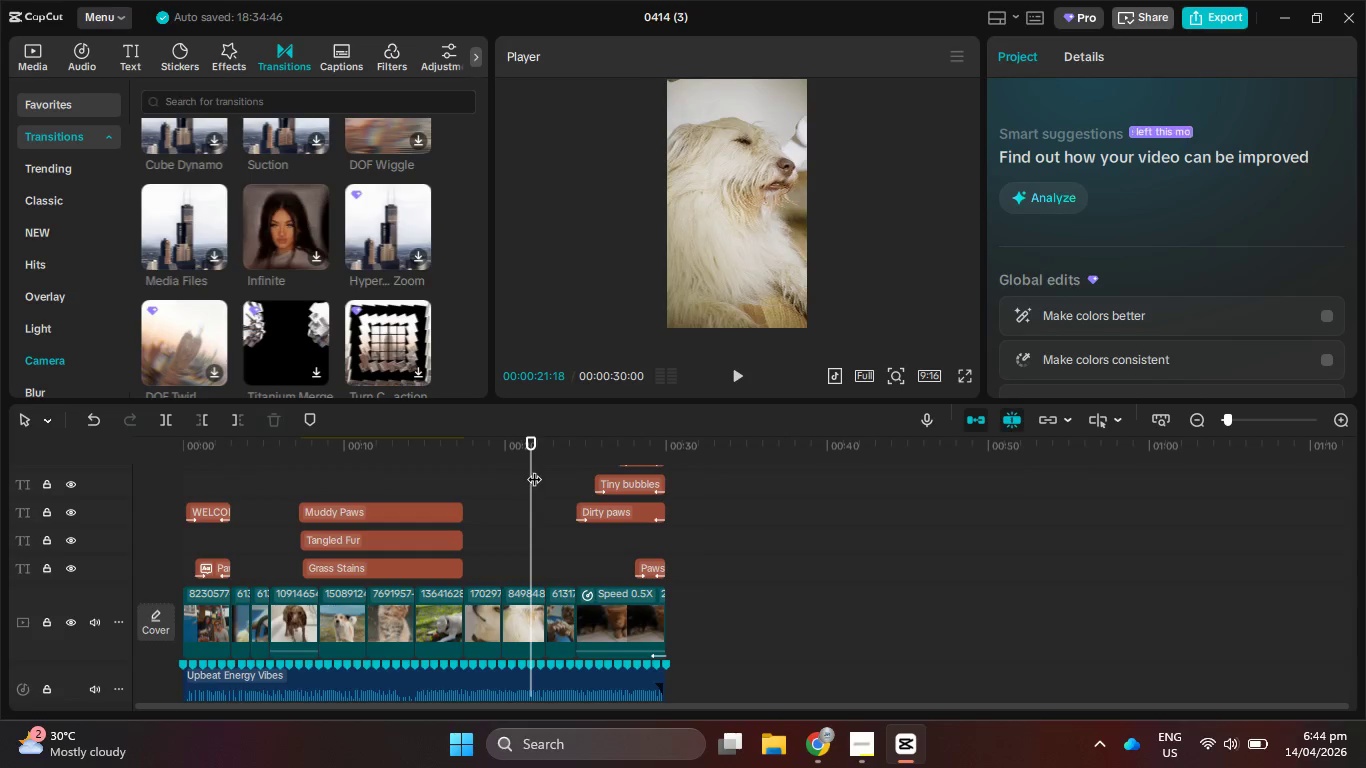 
key(VolumeDown)
 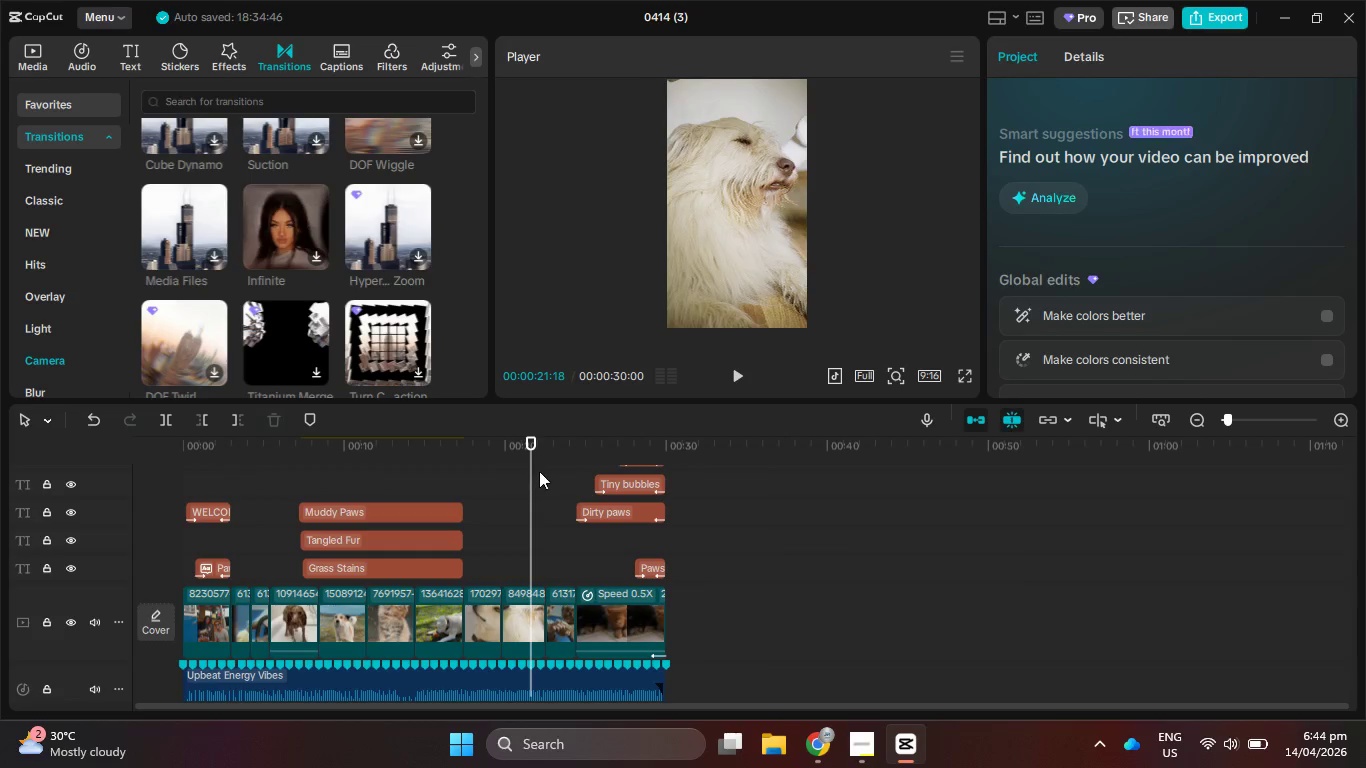 
key(VolumeDown)
 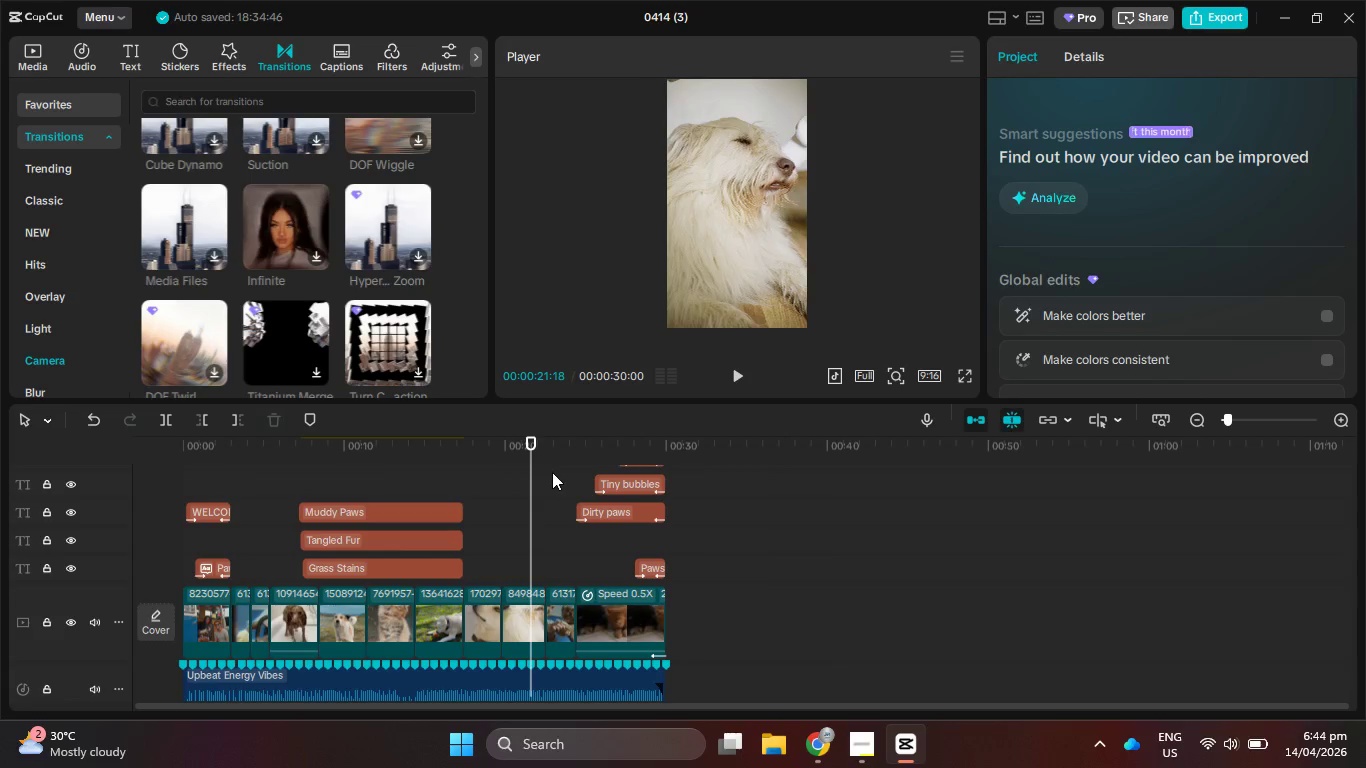 
key(VolumeDown)
 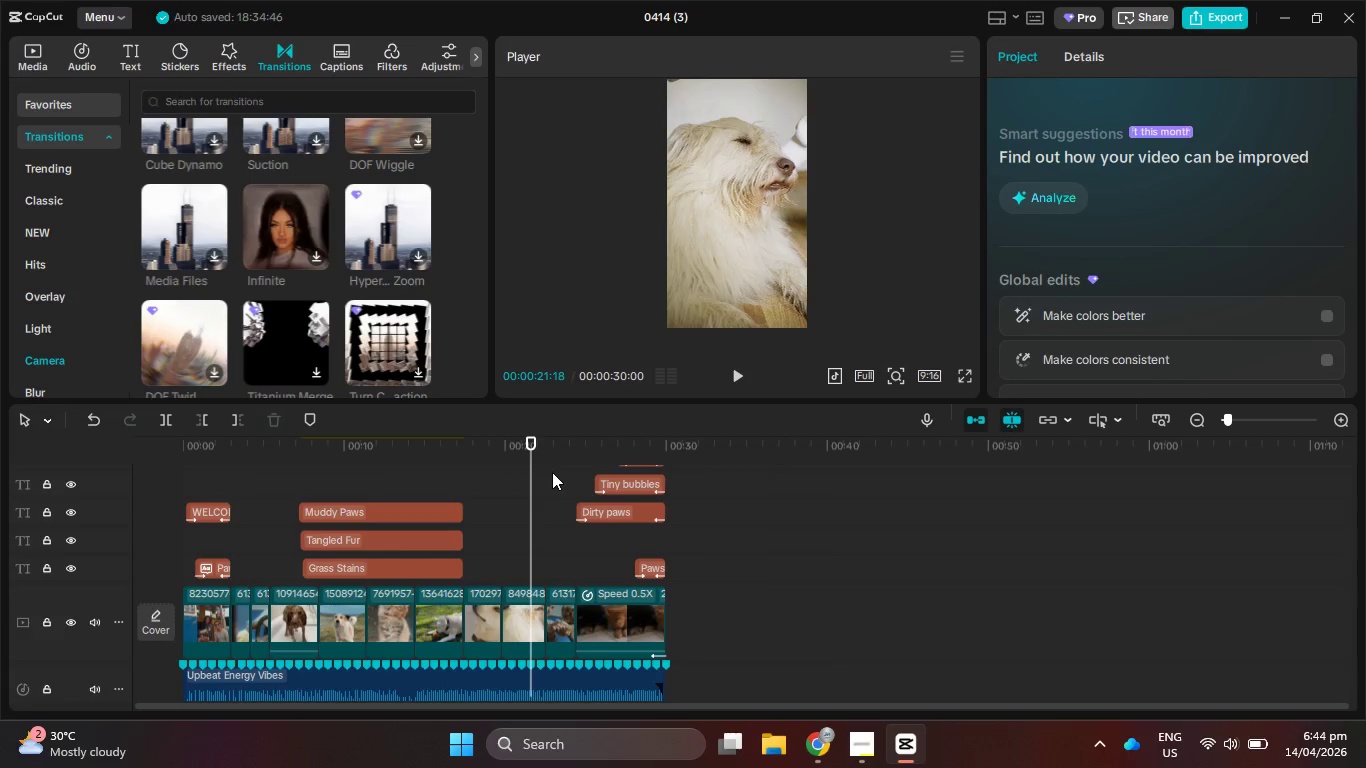 
key(VolumeDown)
 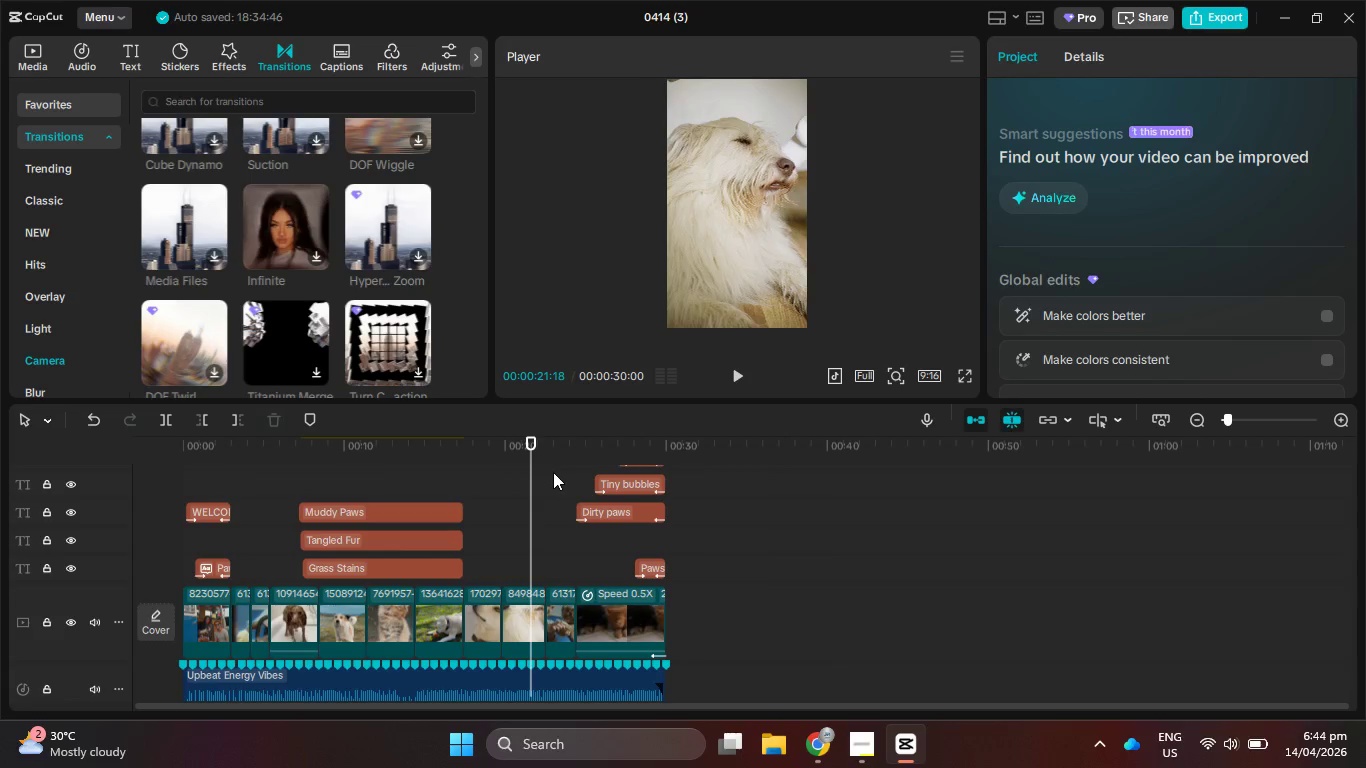 
key(VolumeDown)
 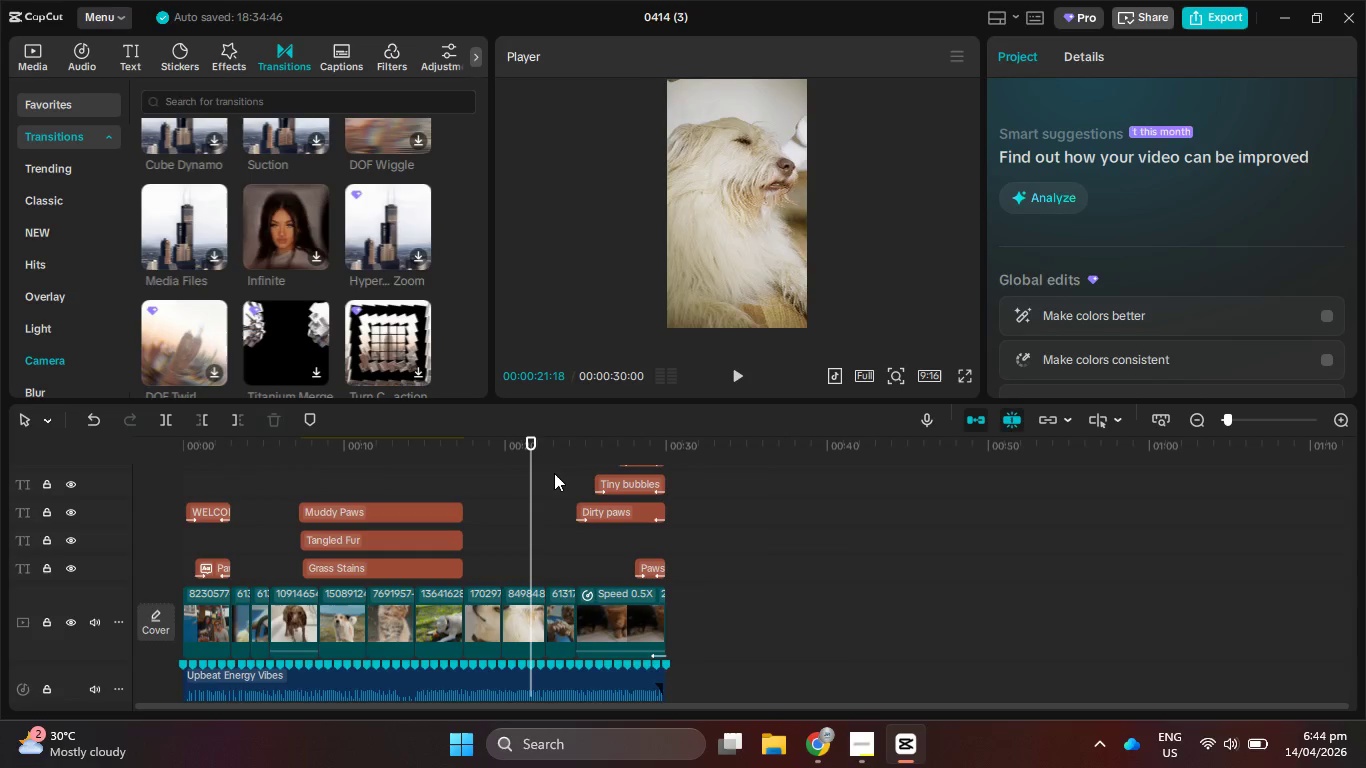 
key(VolumeDown)
 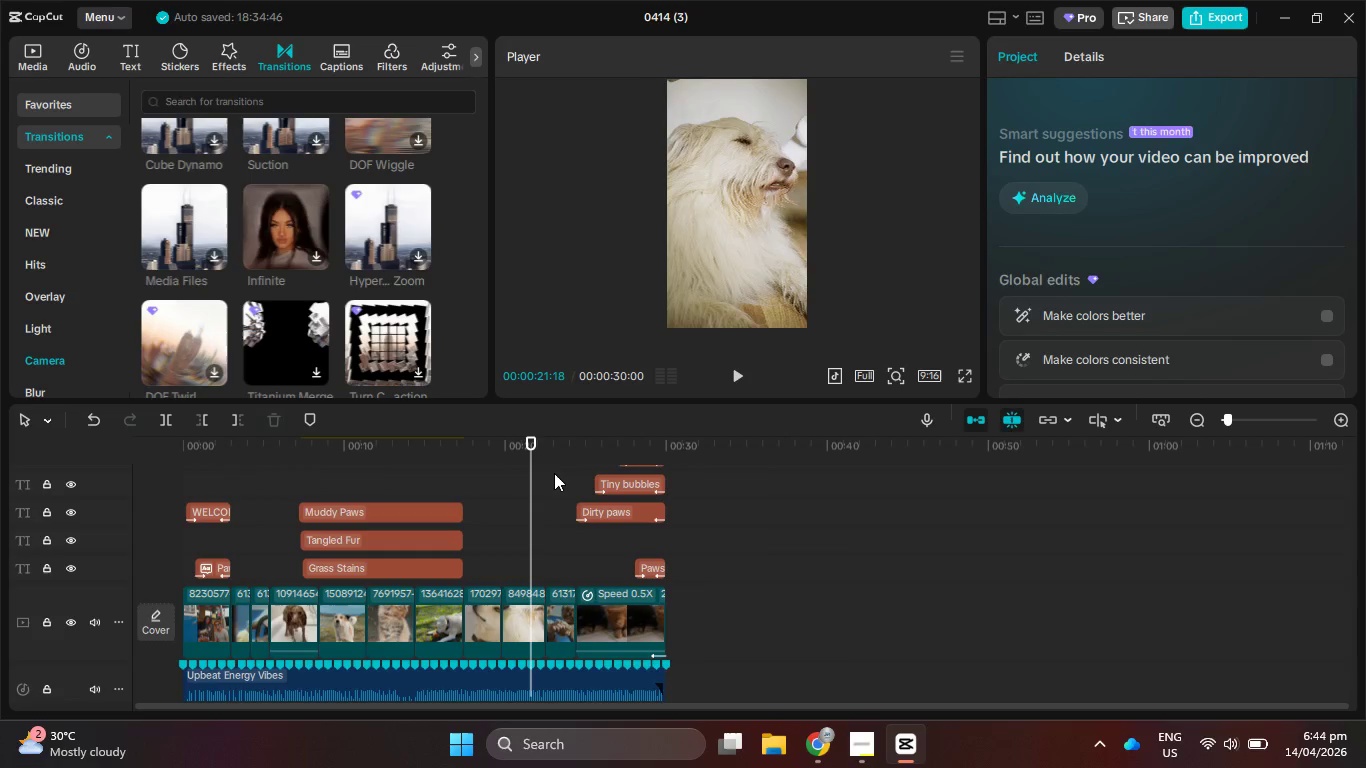 
key(VolumeDown)
 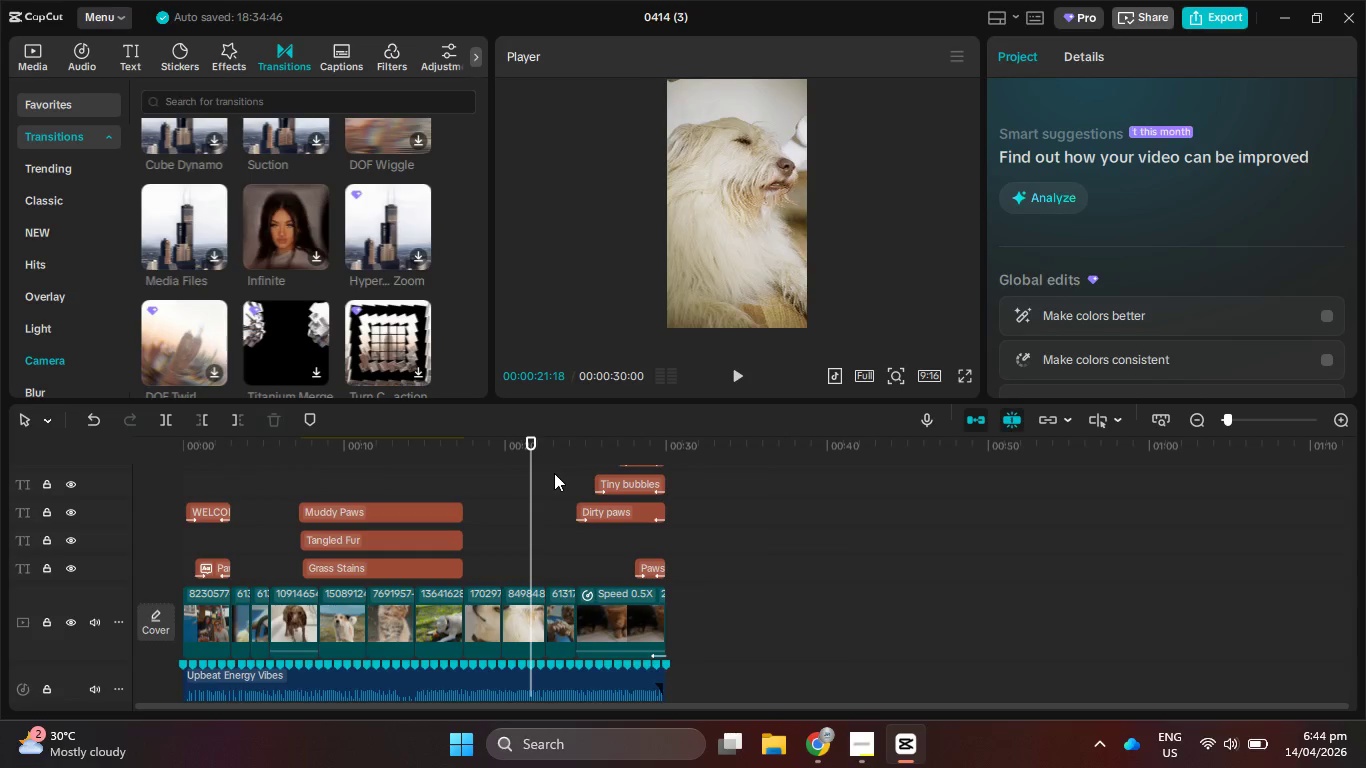 
key(VolumeDown)
 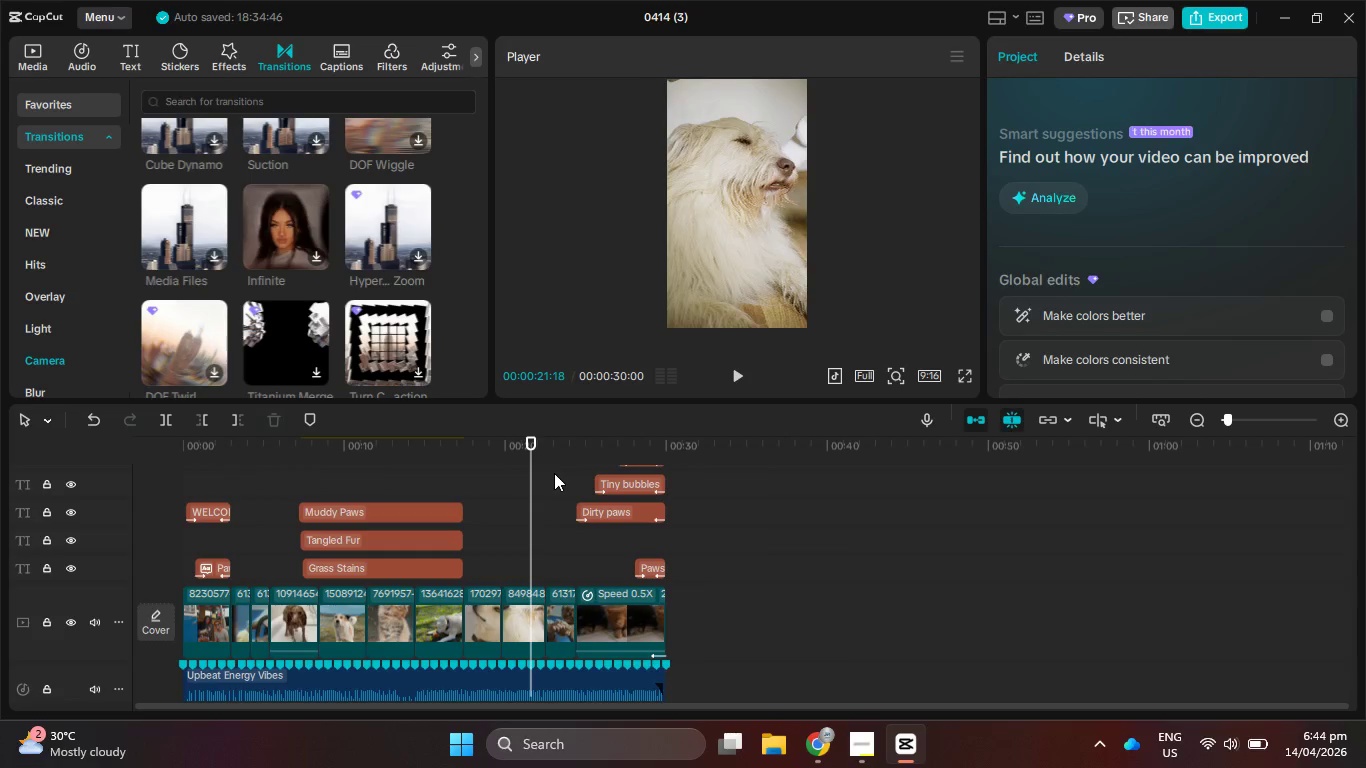 
key(VolumeDown)
 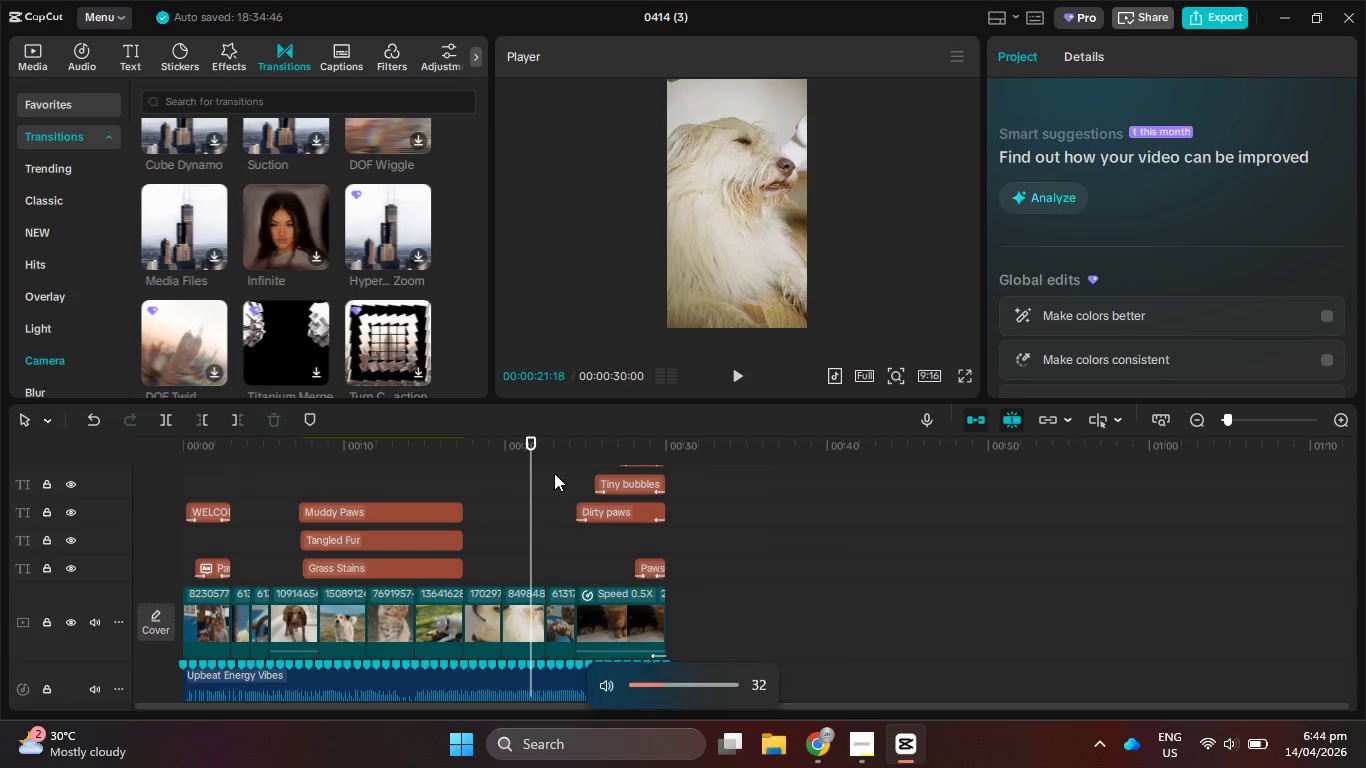 
key(VolumeDown)
 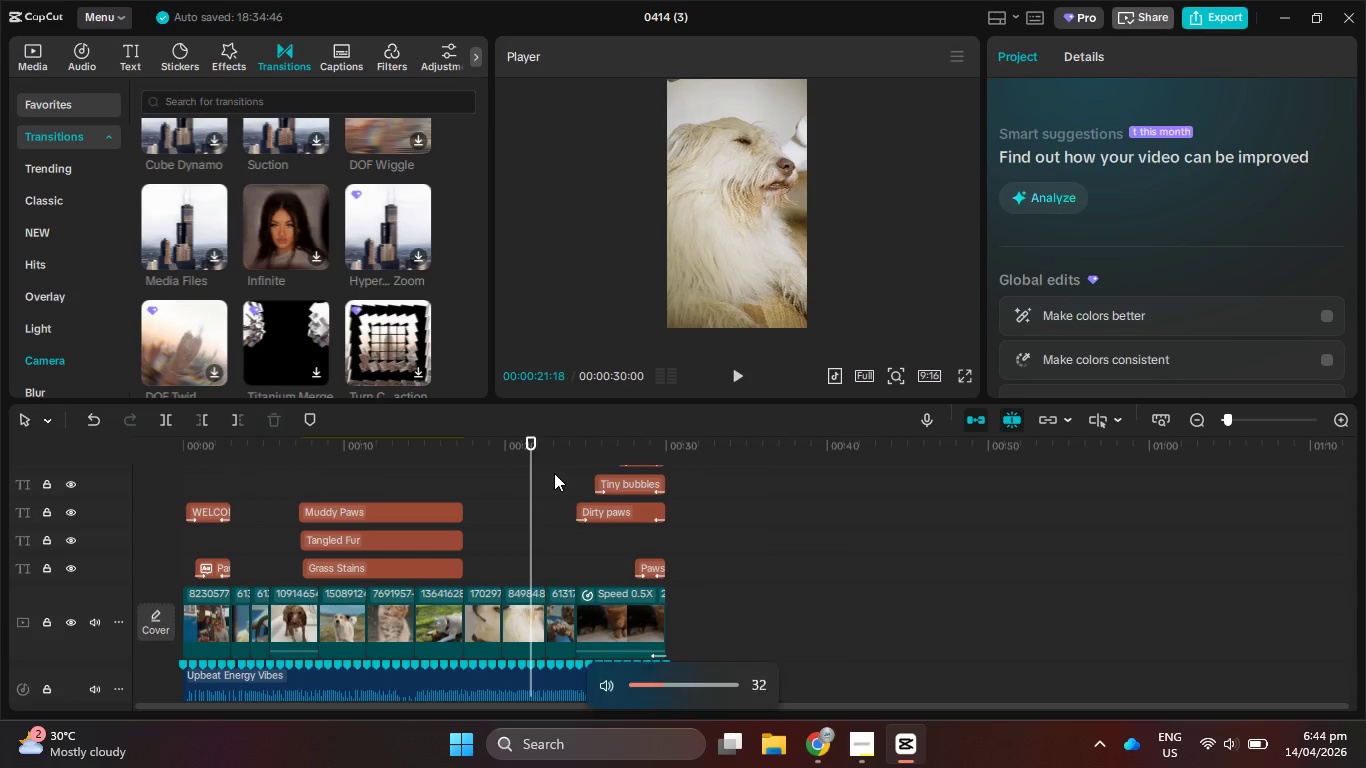 
key(VolumeDown)
 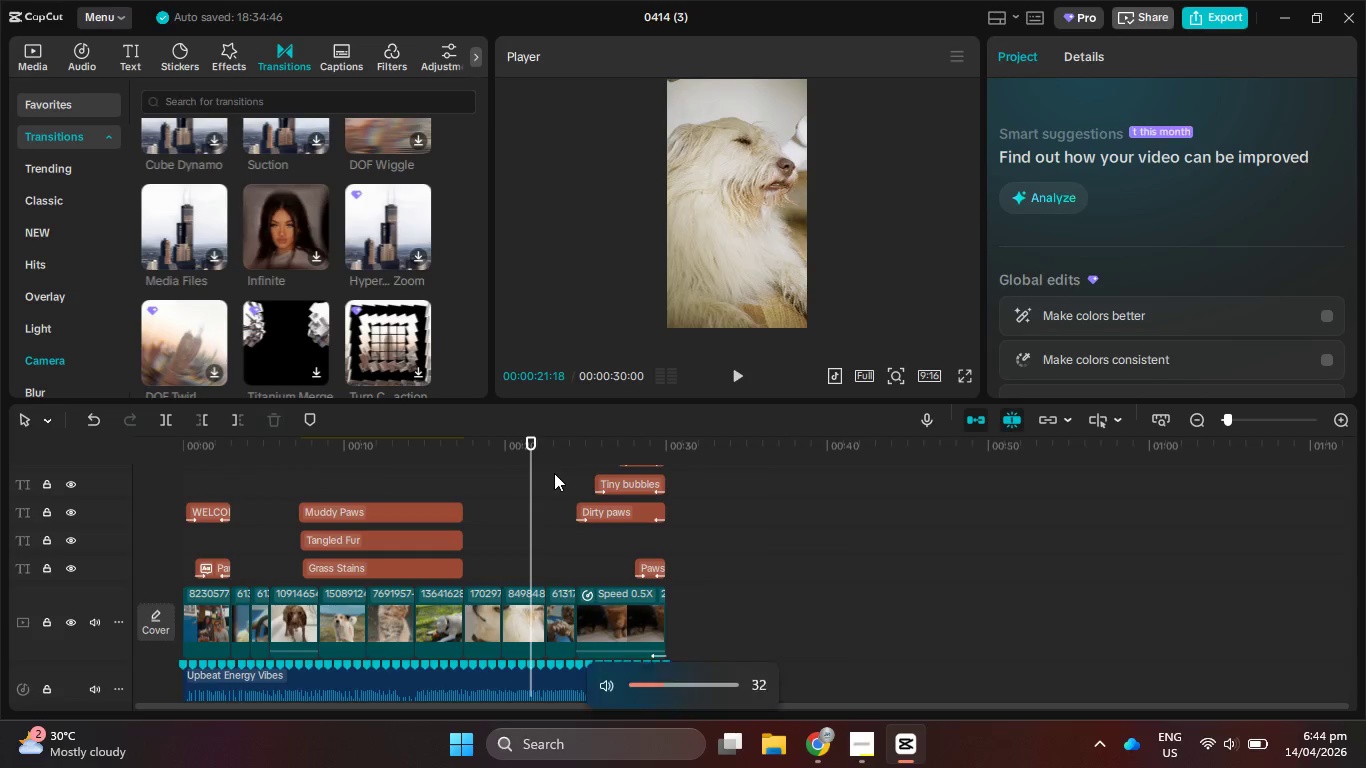 
key(VolumeDown)
 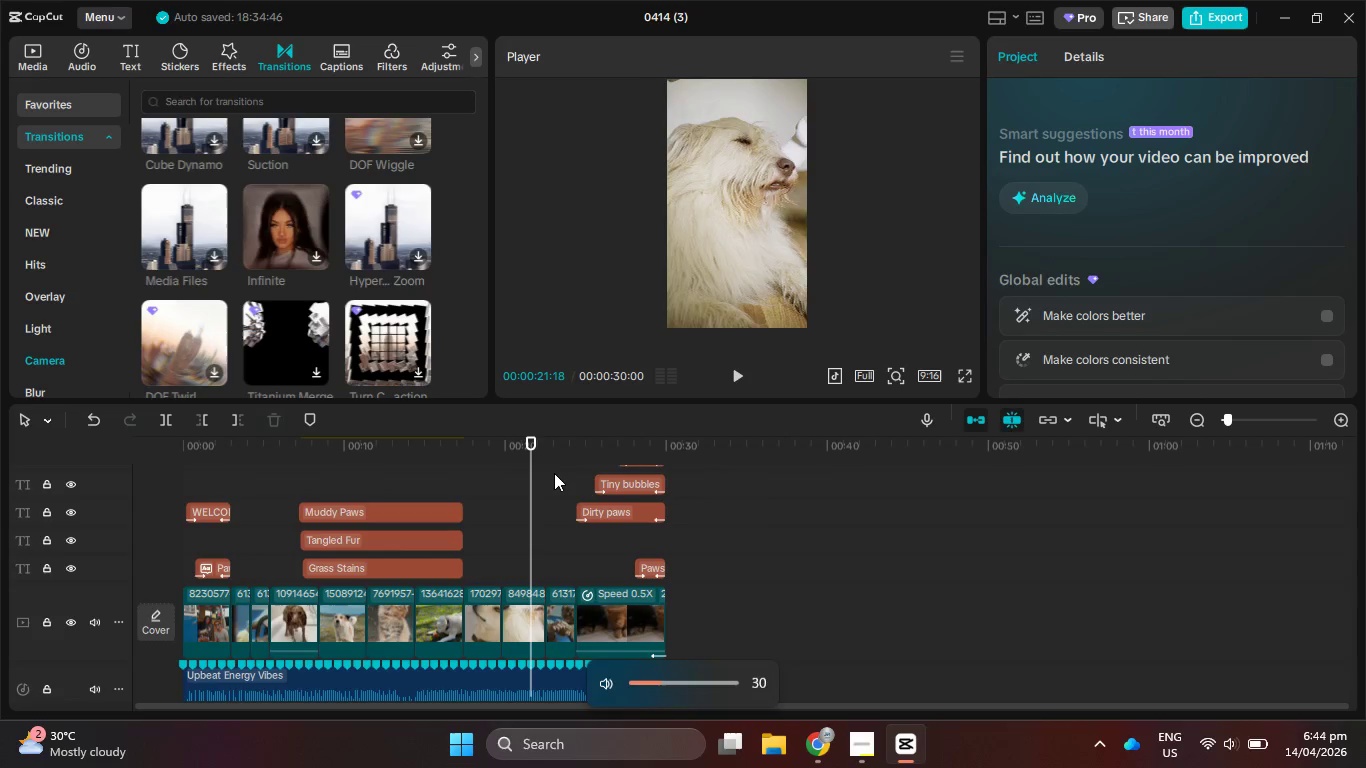 
key(VolumeDown)
 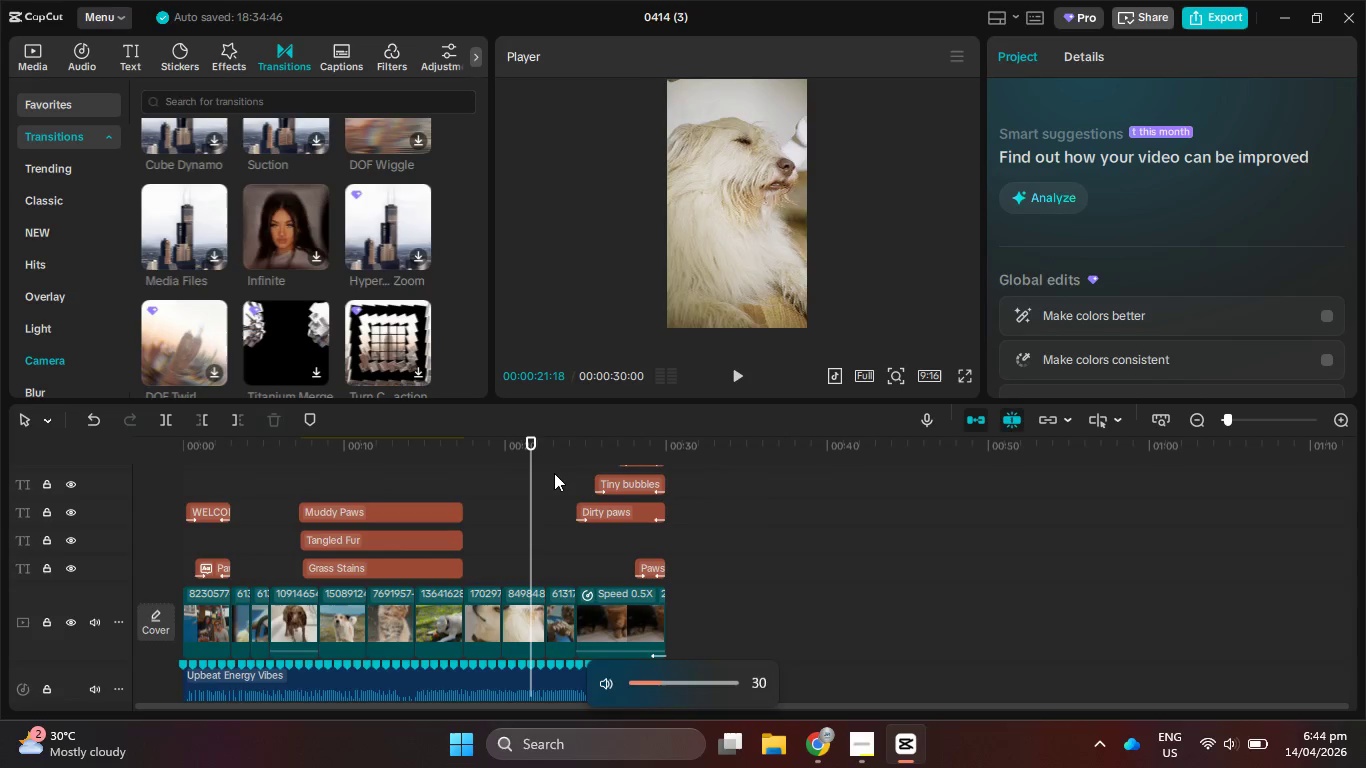 
key(VolumeDown)
 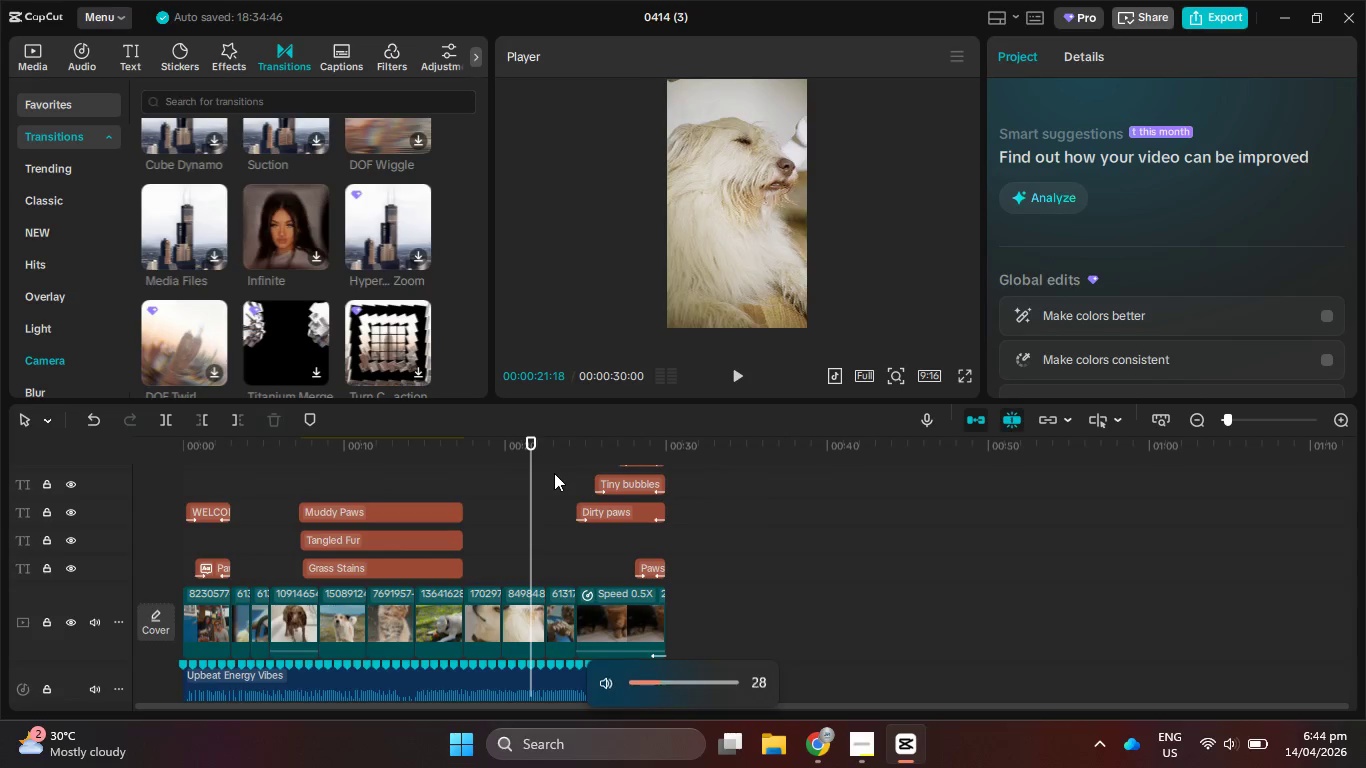 
key(VolumeDown)
 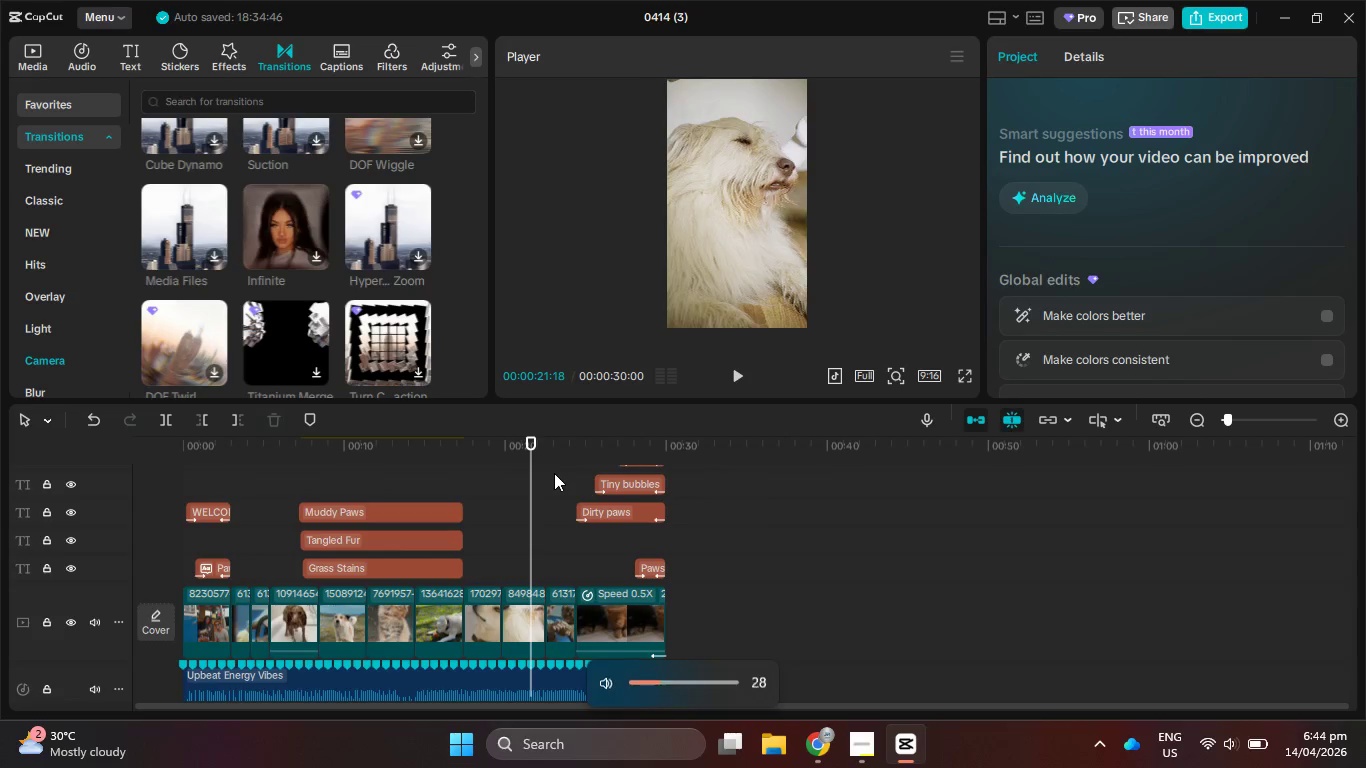 
key(VolumeDown)
 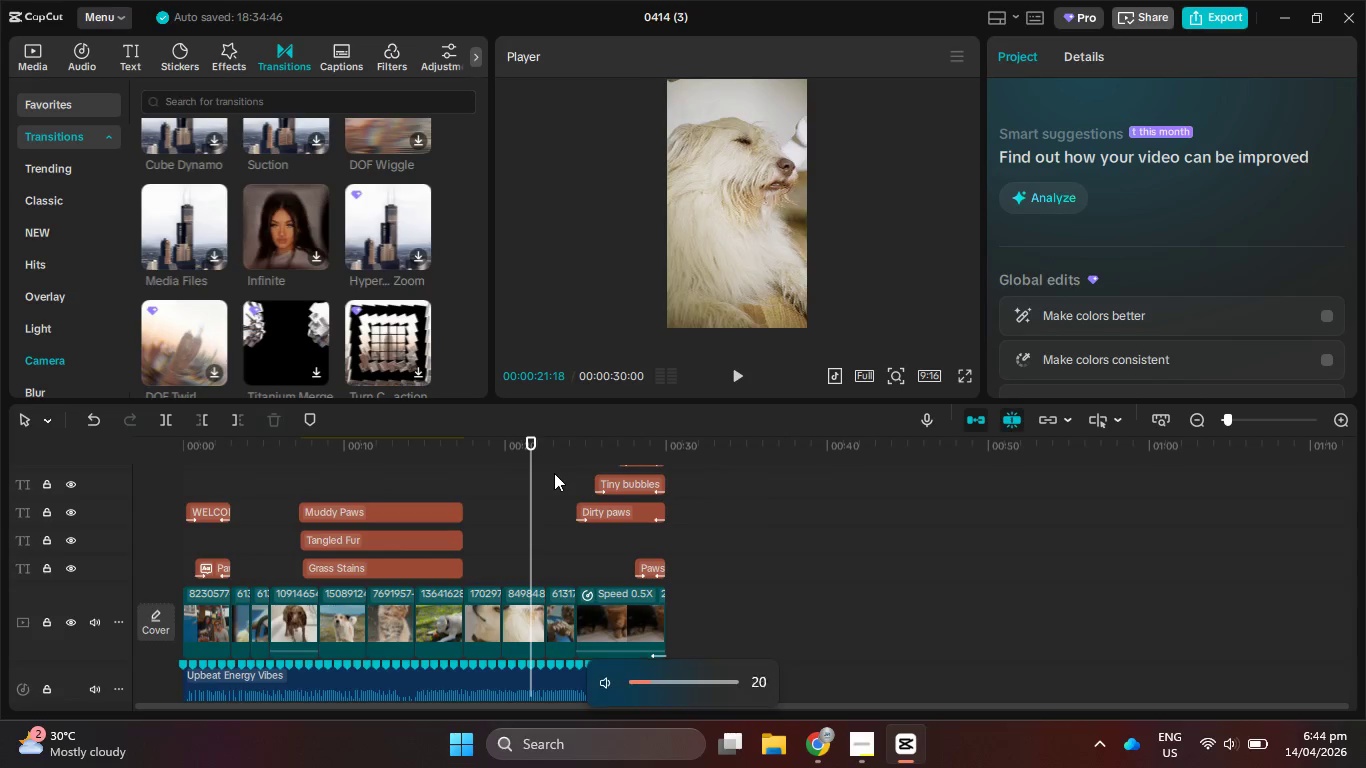 
key(VolumeDown)
 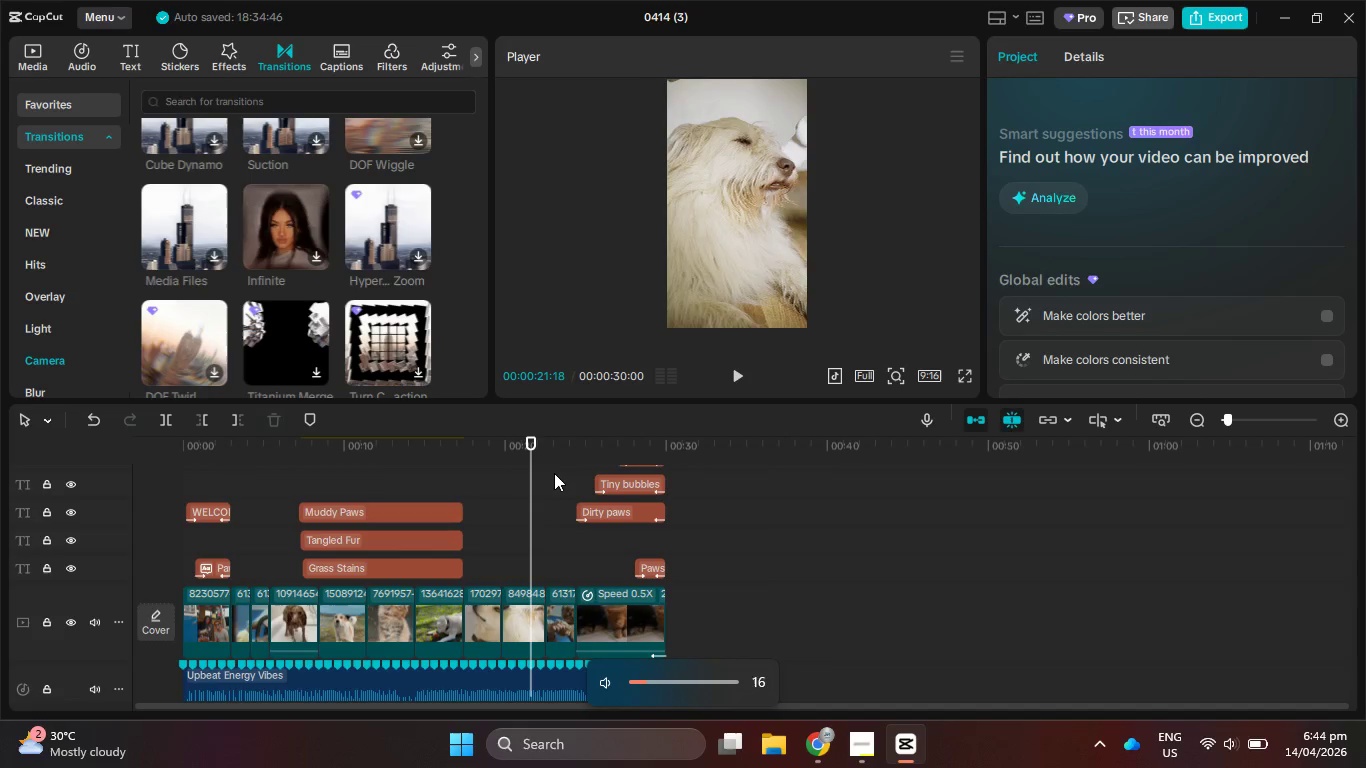 
key(VolumeDown)
 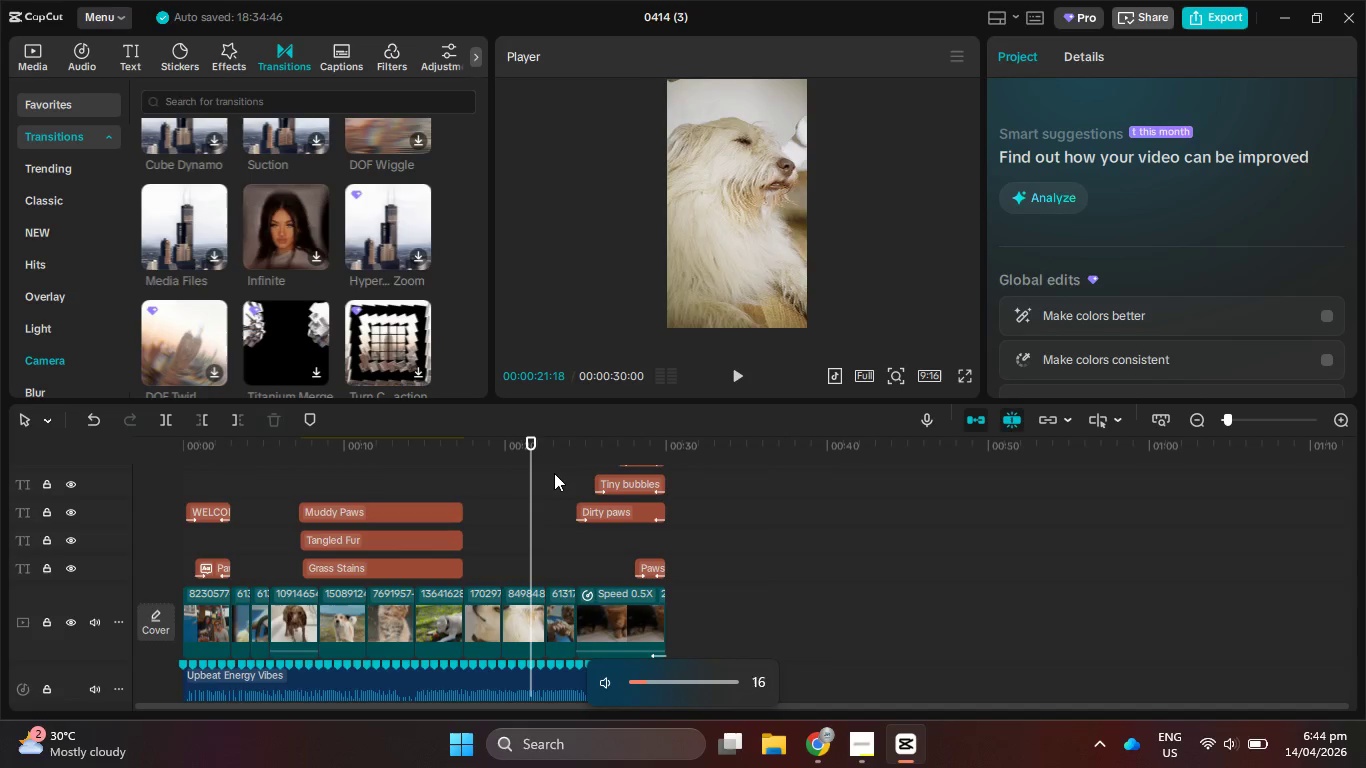 
key(VolumeDown)
 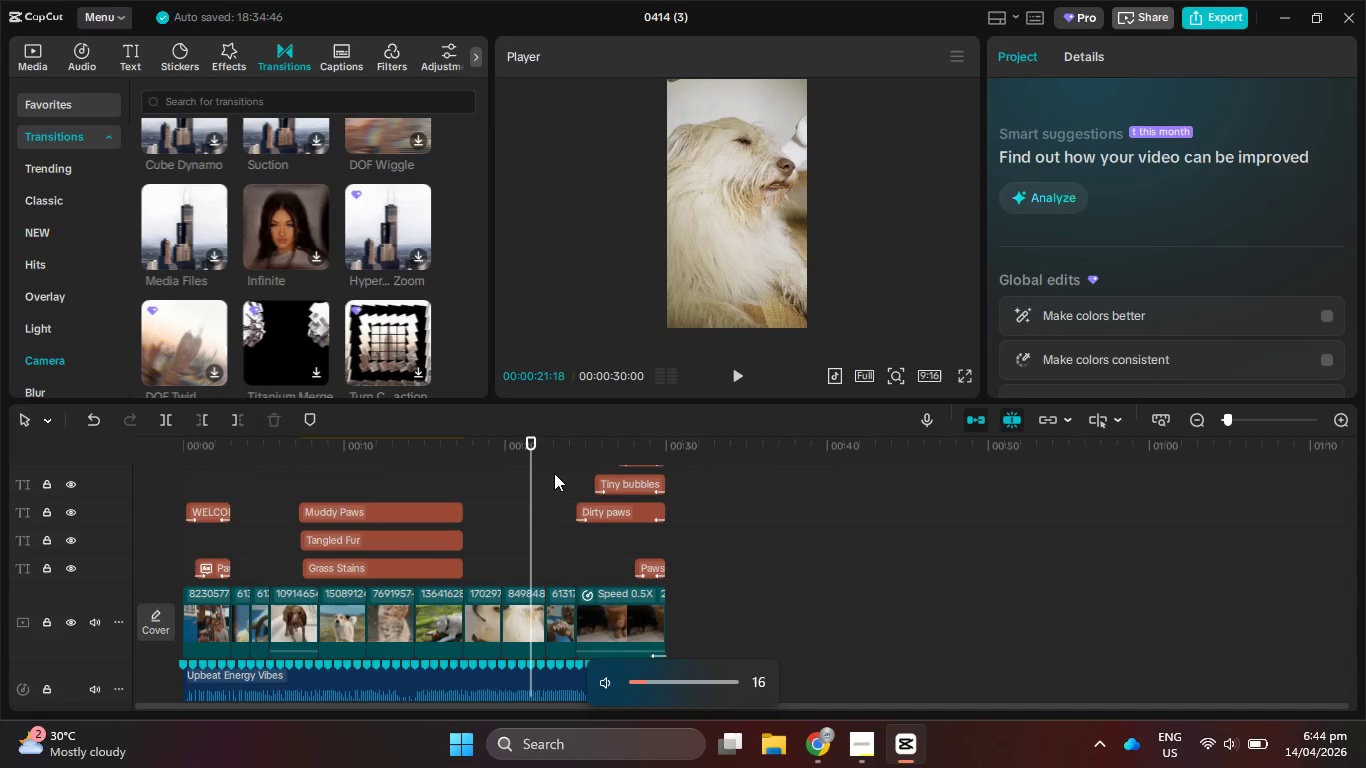 
key(VolumeDown)
 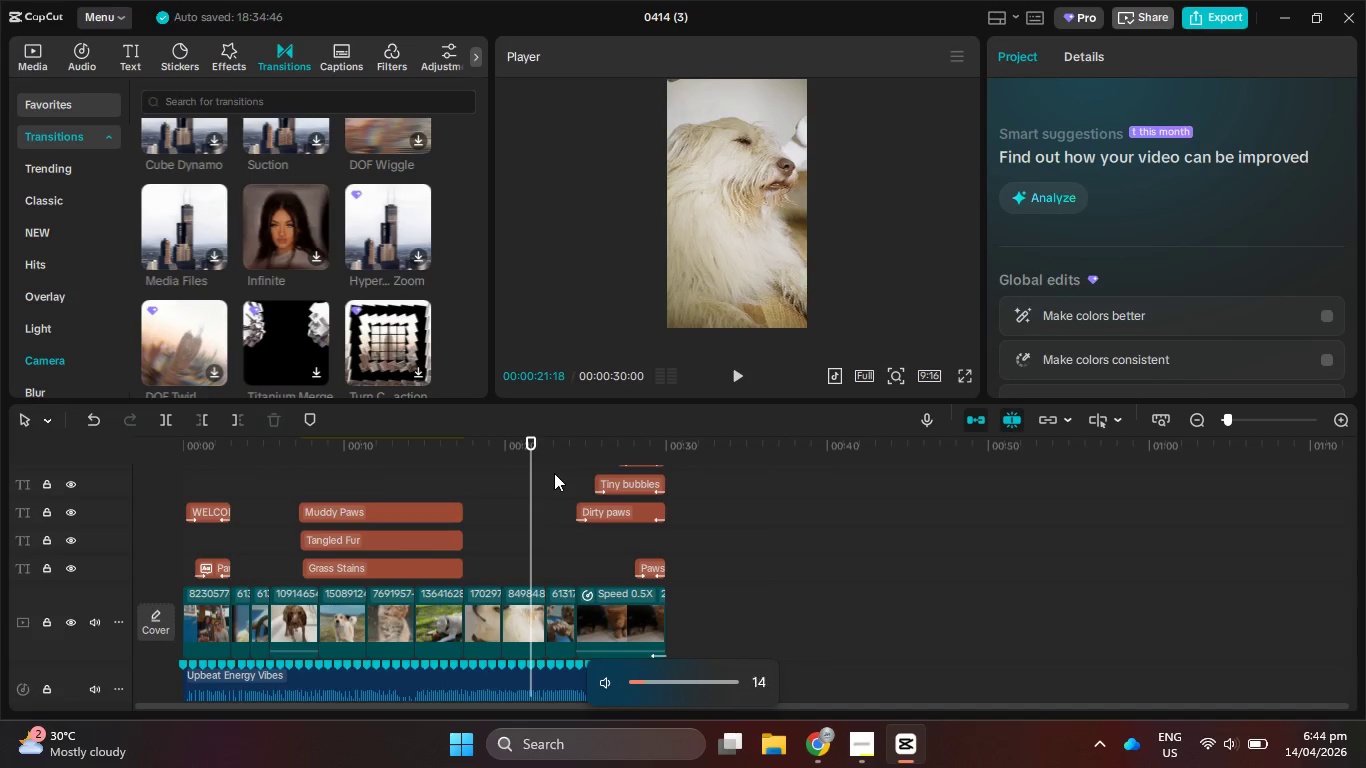 
key(VolumeDown)
 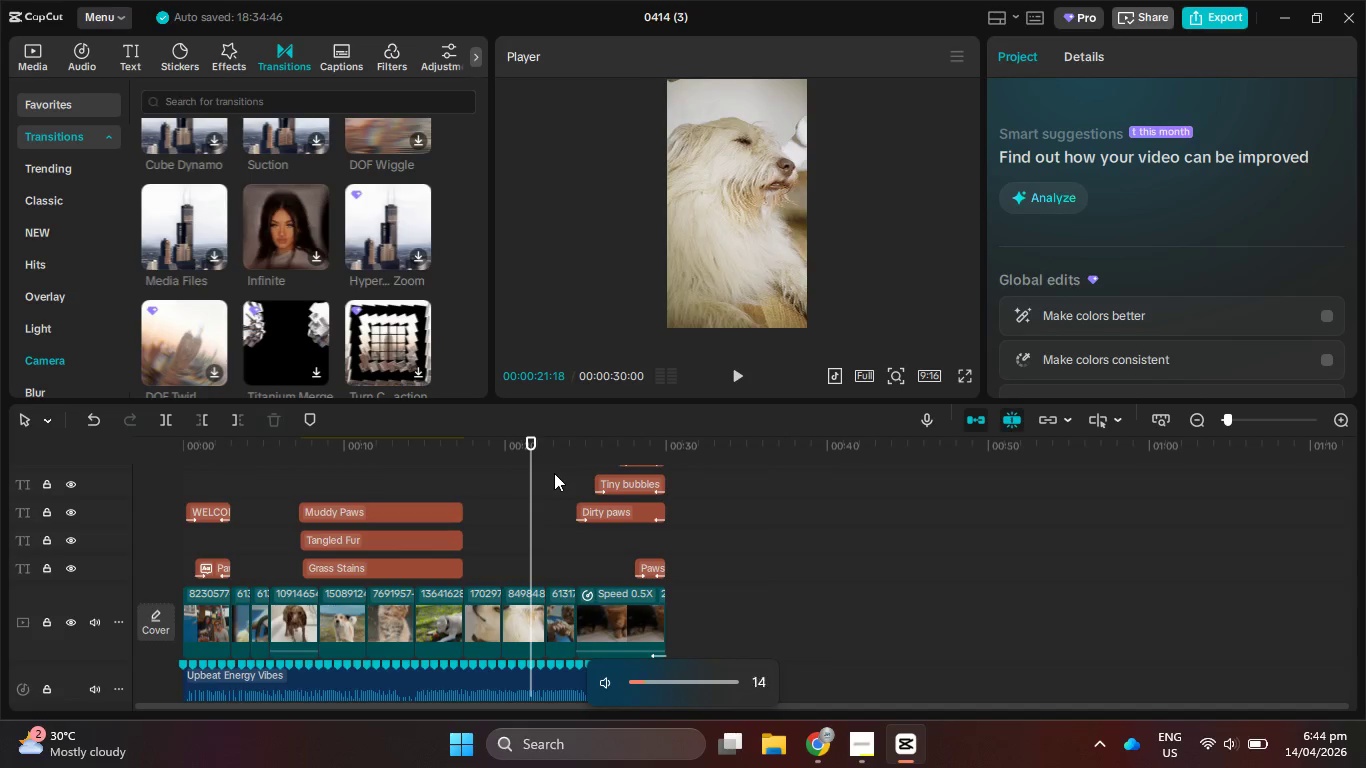 
key(VolumeDown)
 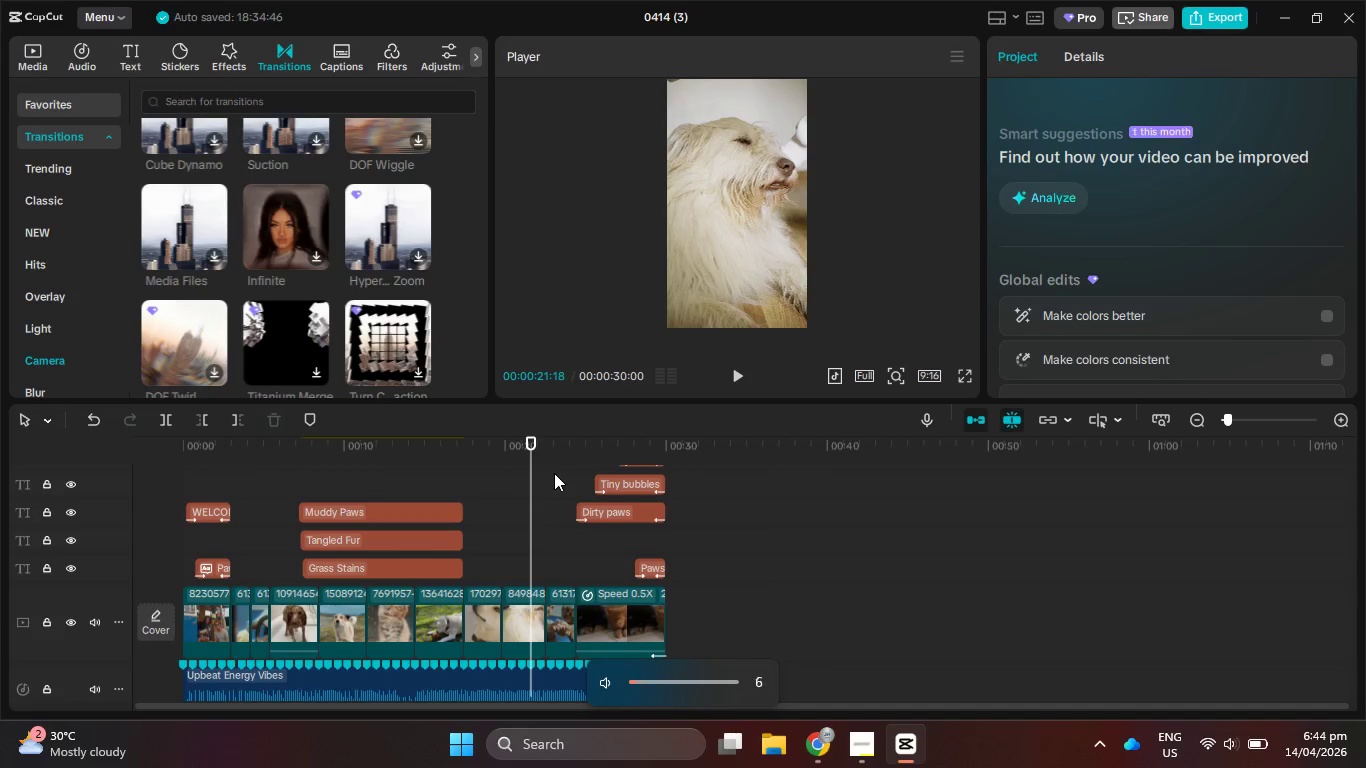 
key(VolumeDown)
 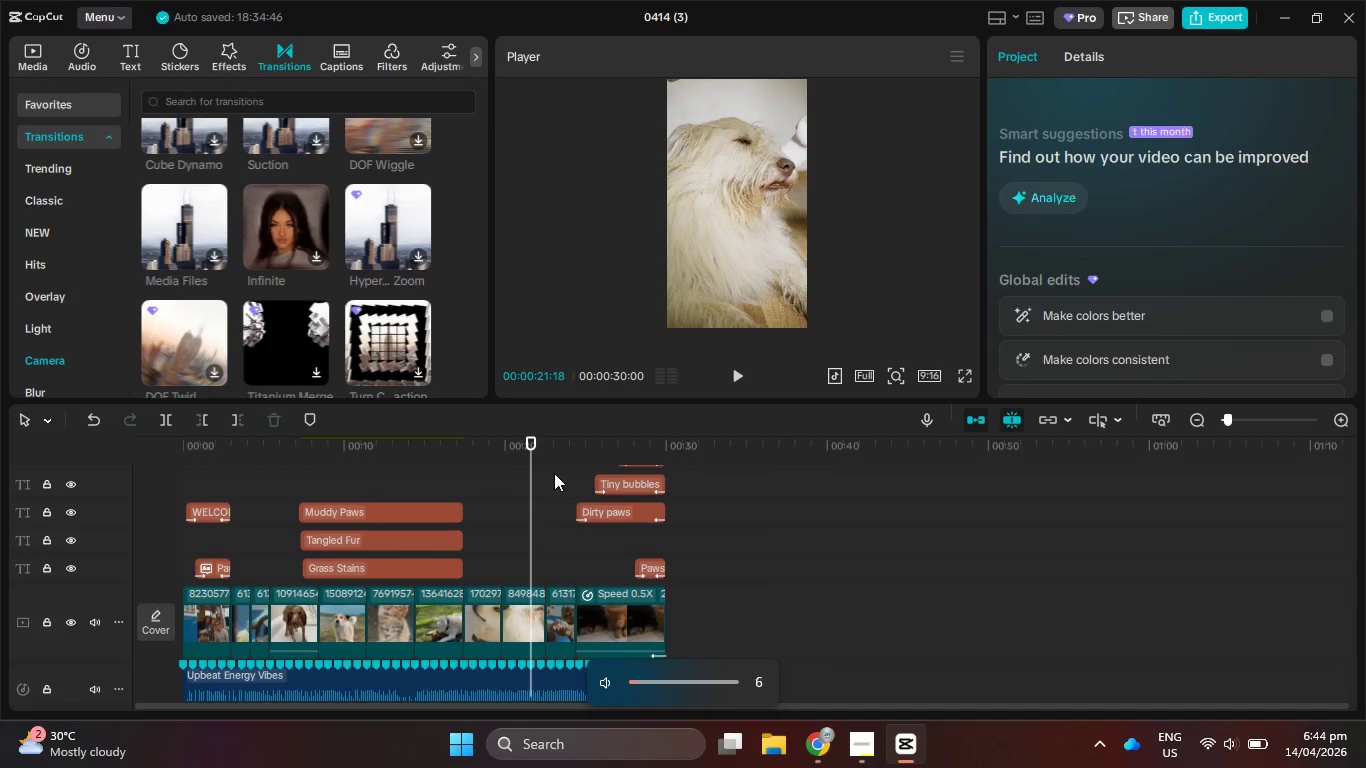 
key(VolumeDown)
 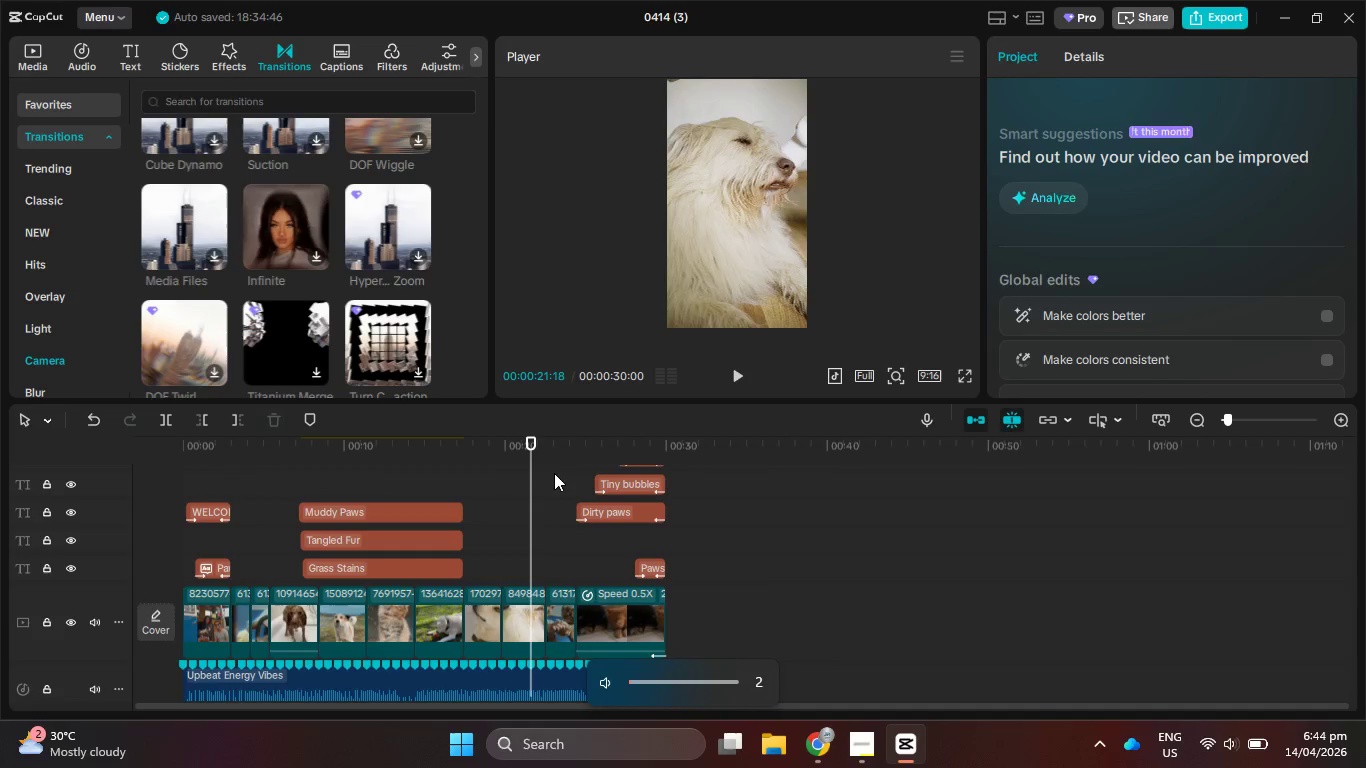 
key(VolumeDown)
 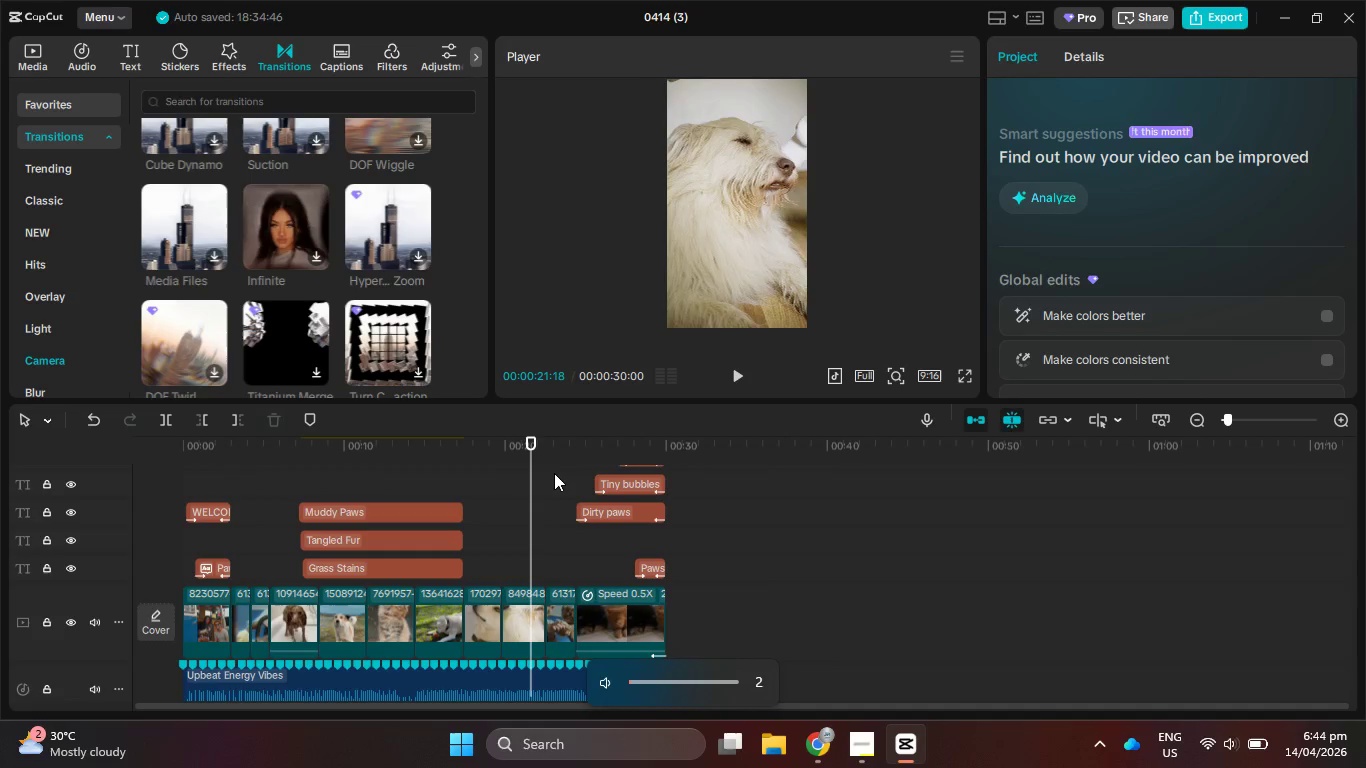 
key(VolumeDown)
 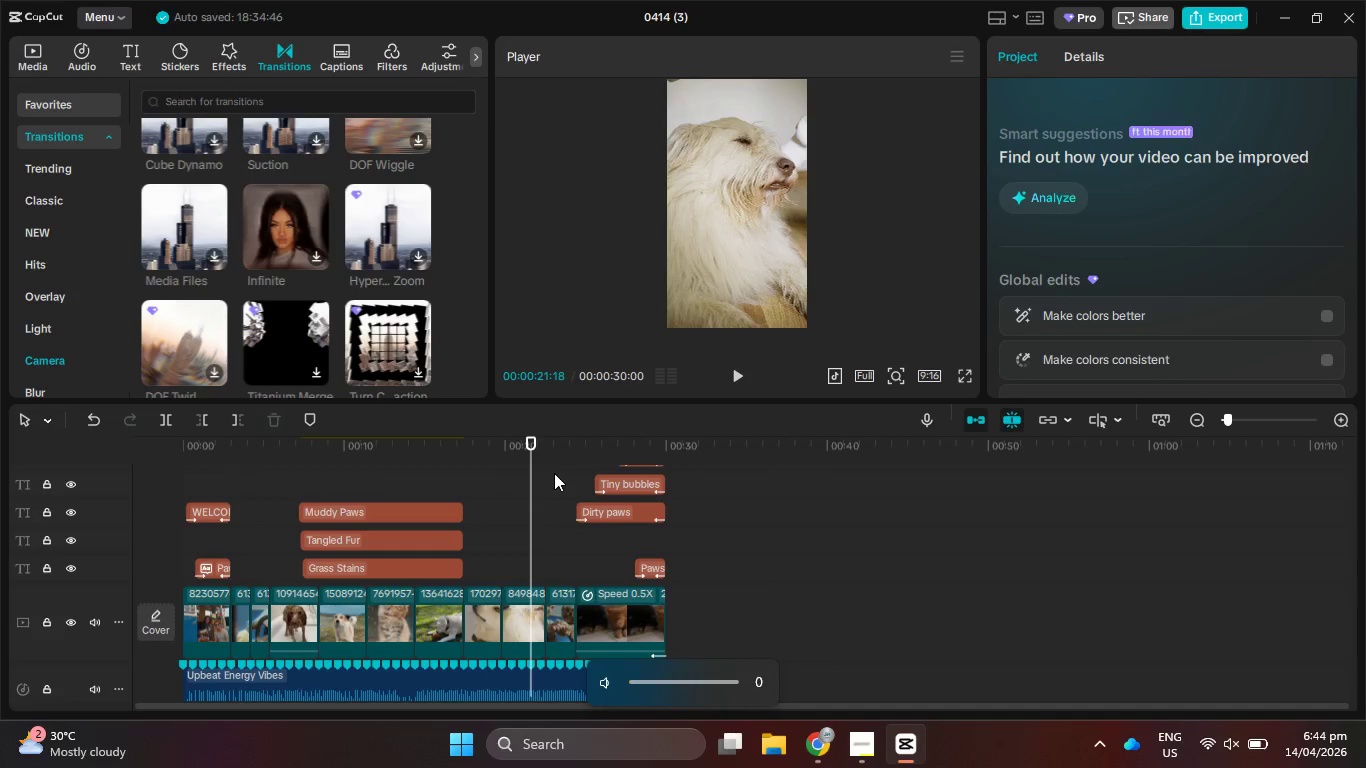 
key(VolumeDown)
 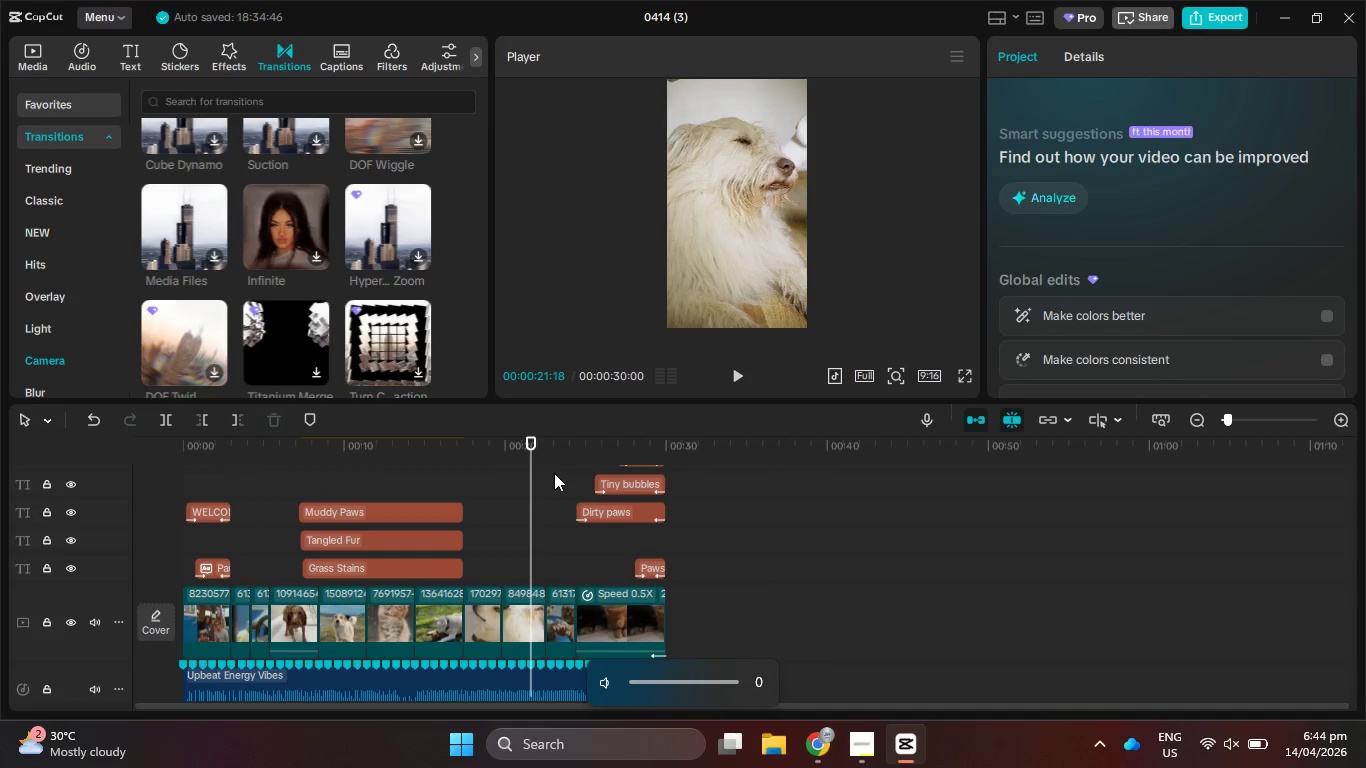 
key(VolumeDown)
 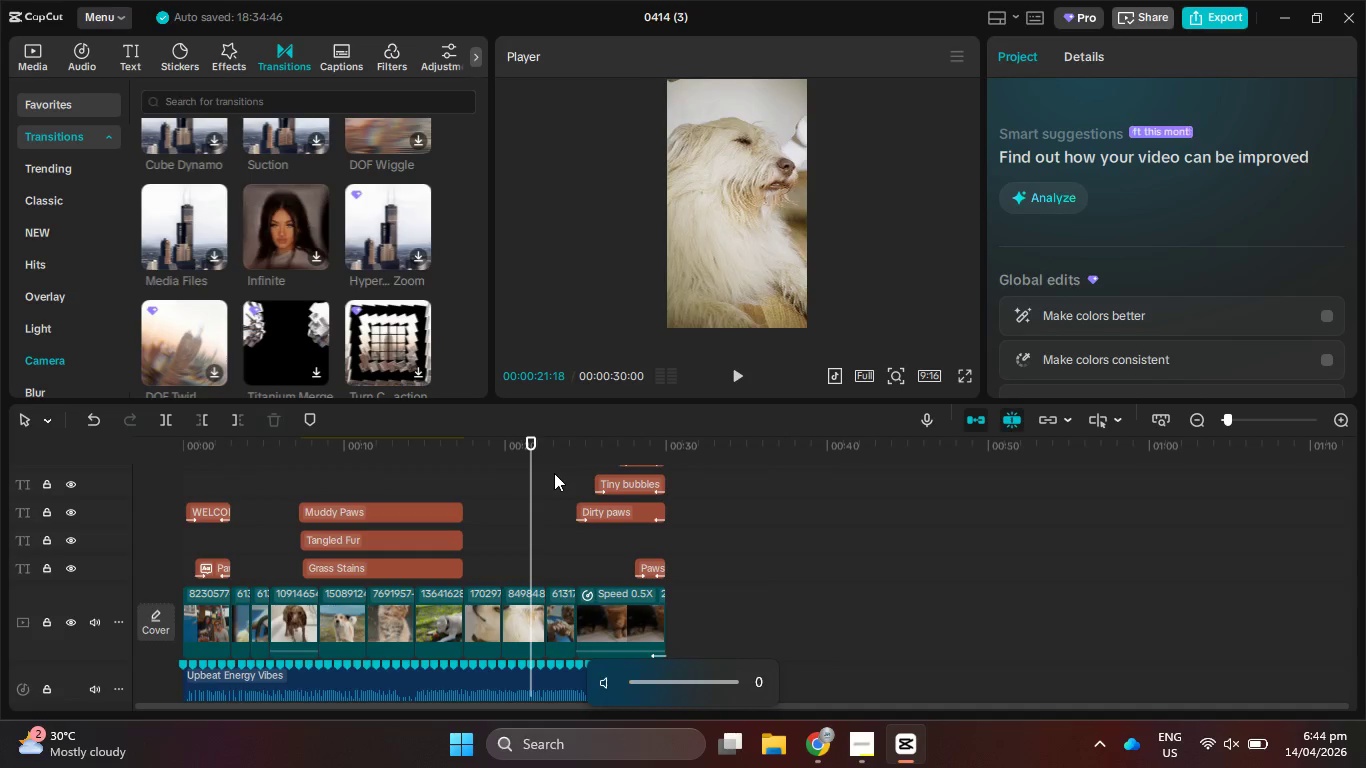 
key(VolumeDown)
 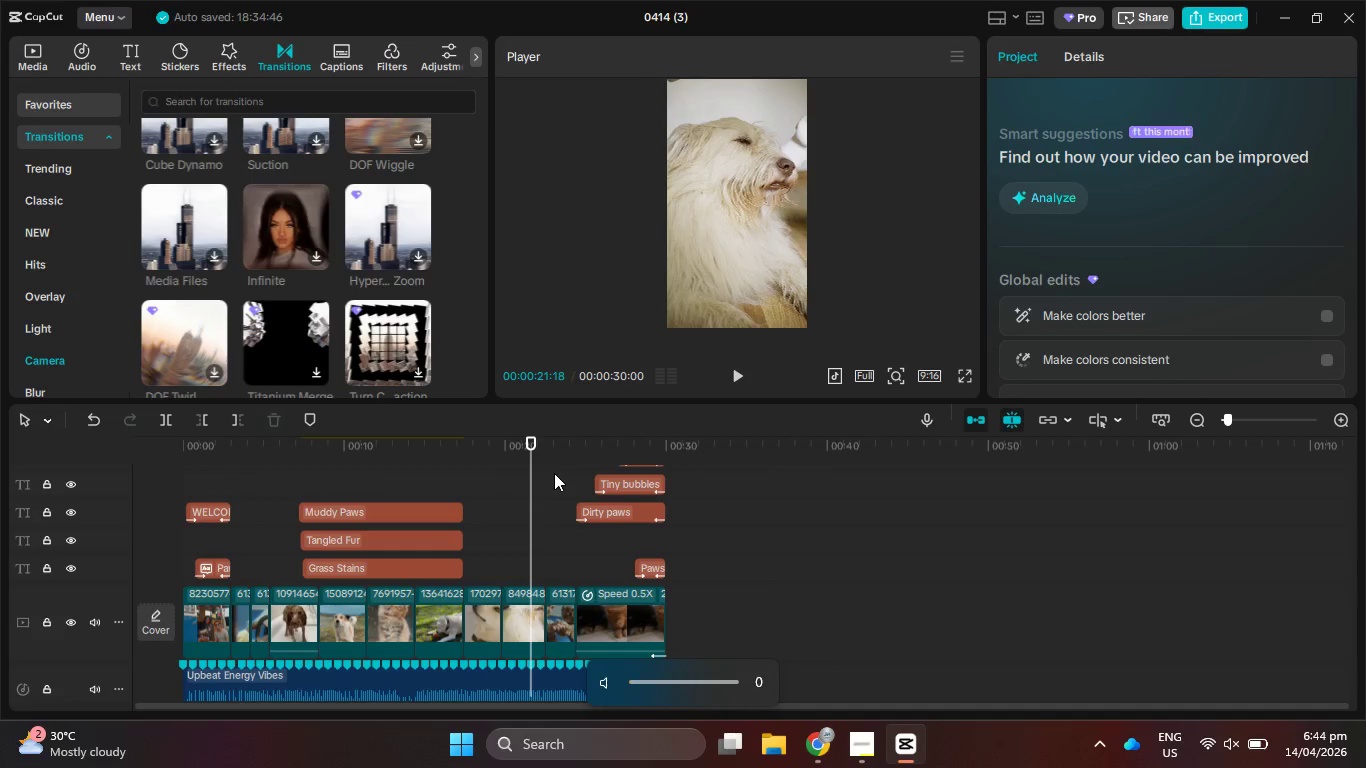 
key(VolumeDown)
 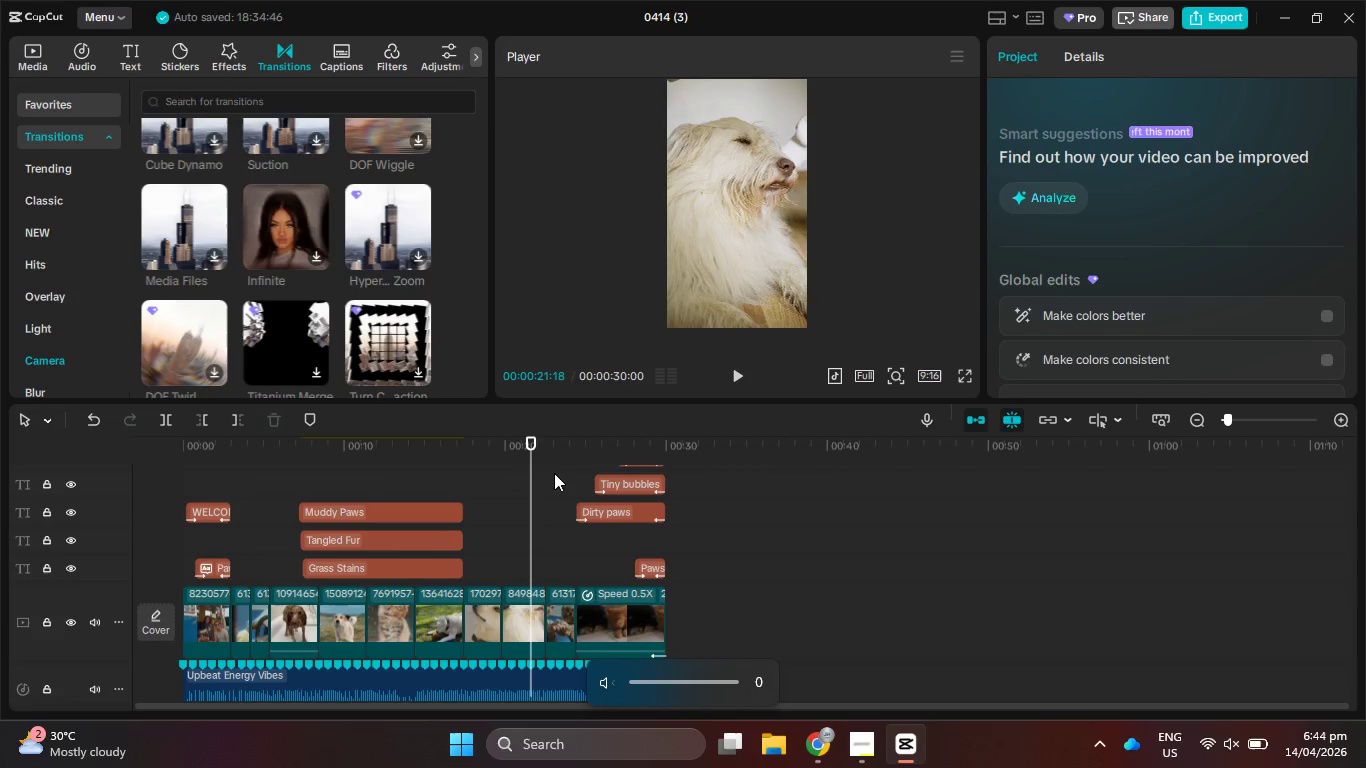 
key(VolumeDown)
 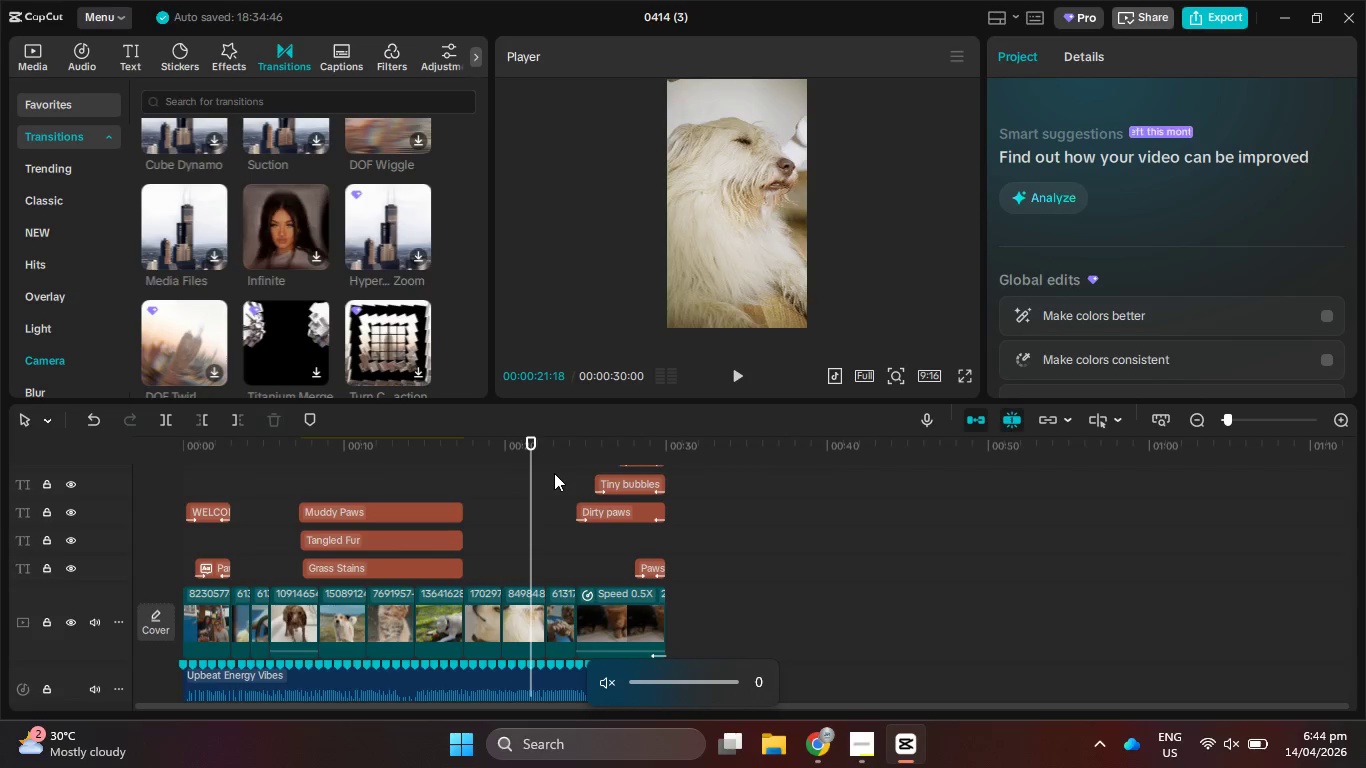 
key(VolumeUp)
 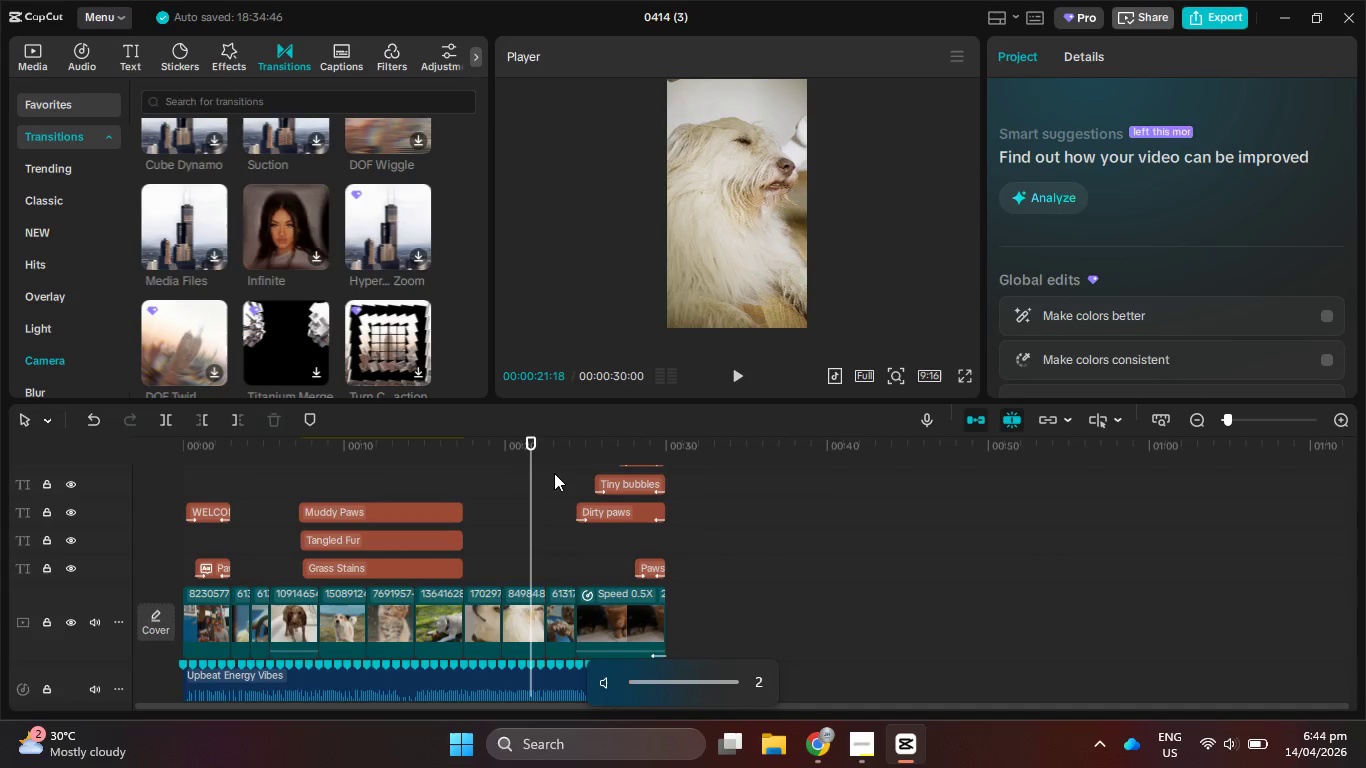 
key(VolumeUp)
 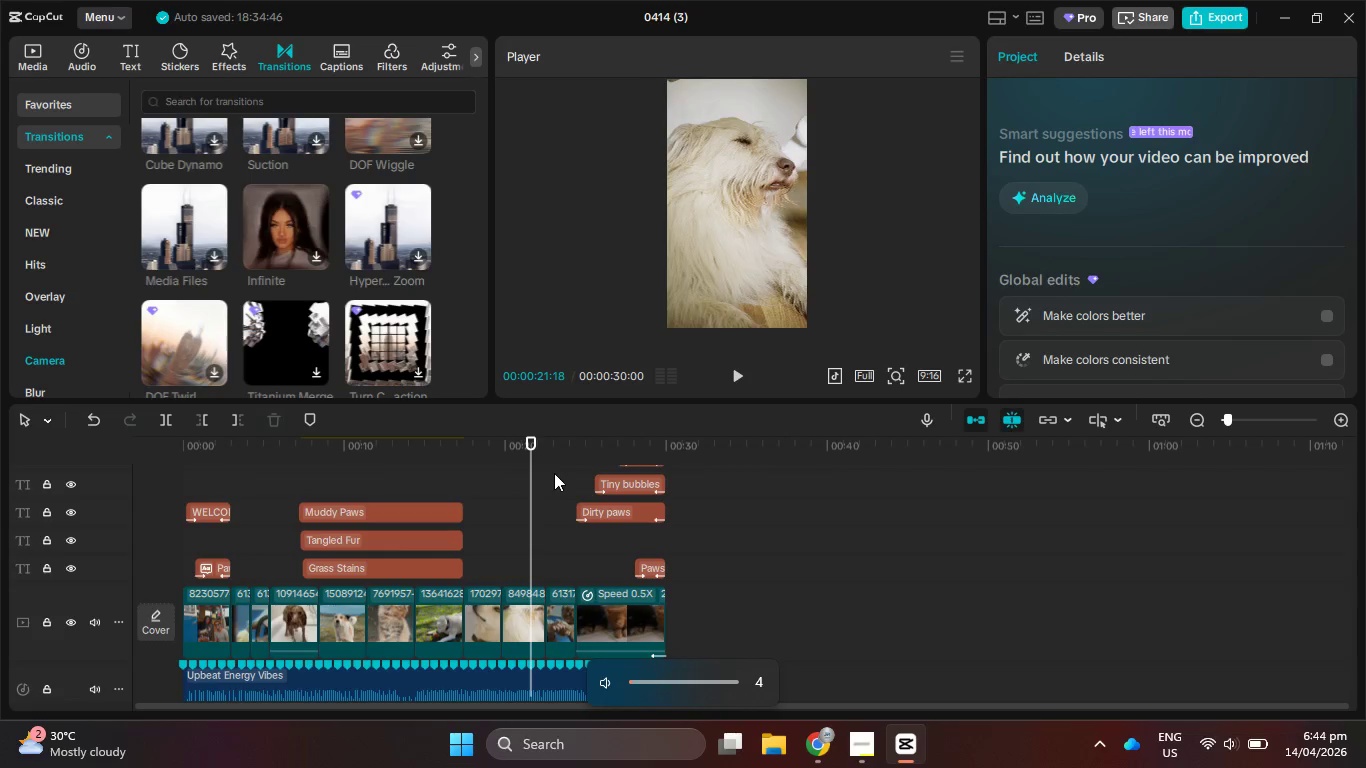 
key(VolumeUp)
 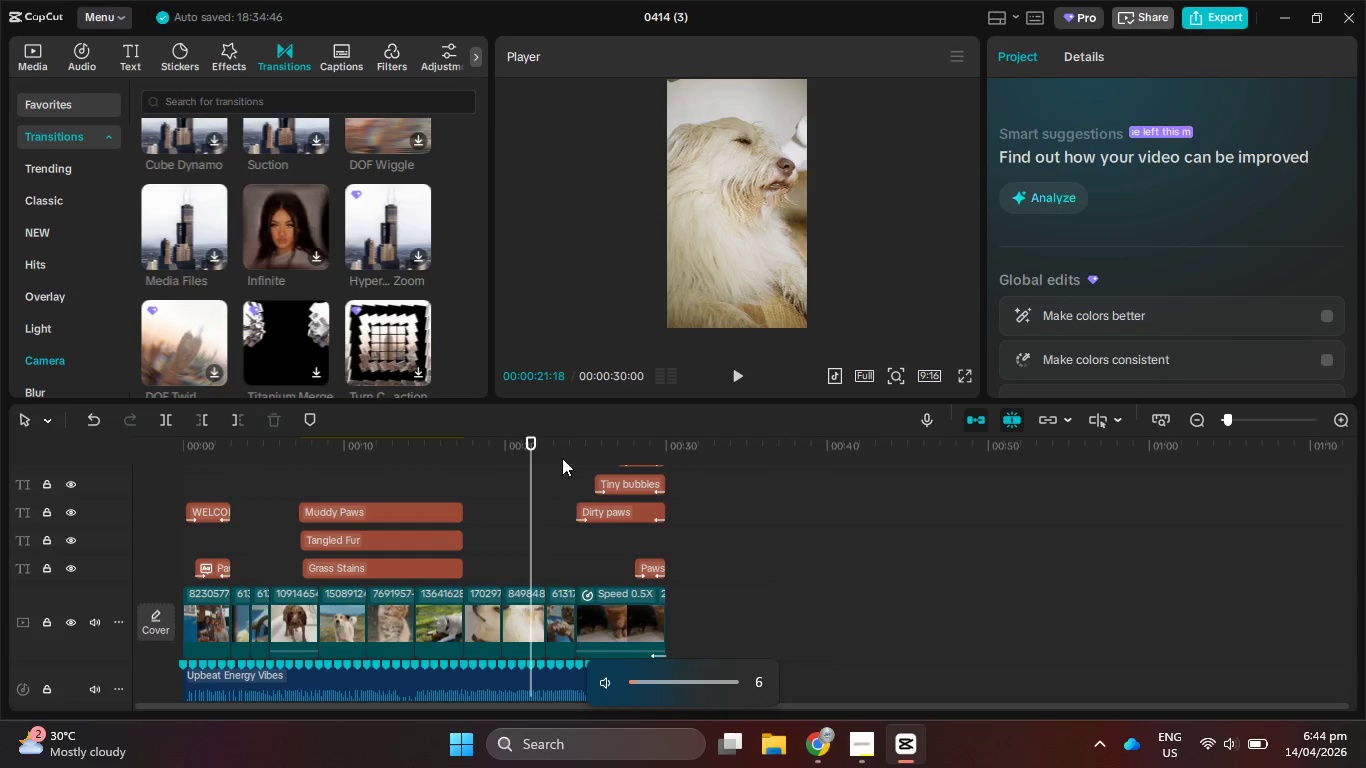 
key(VolumeUp)
 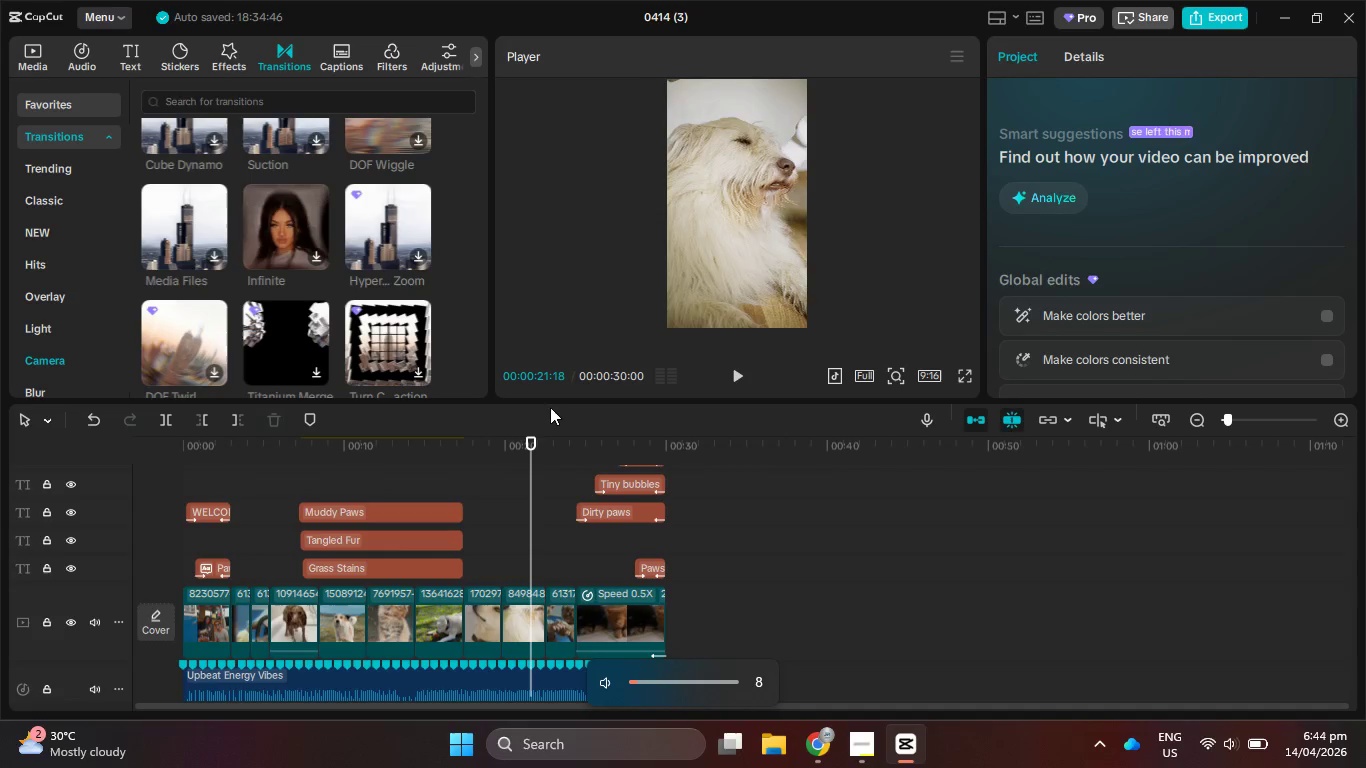 
key(VolumeUp)
 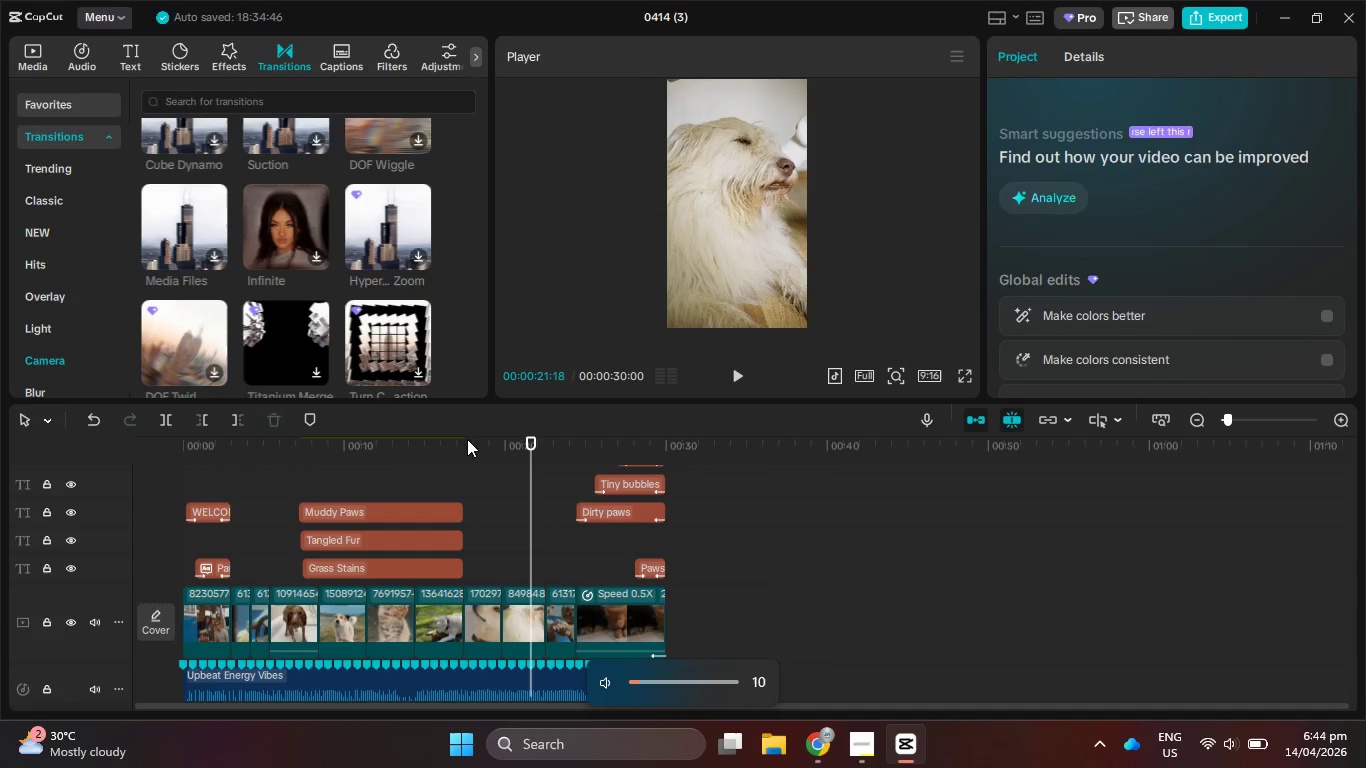 
key(VolumeUp)
 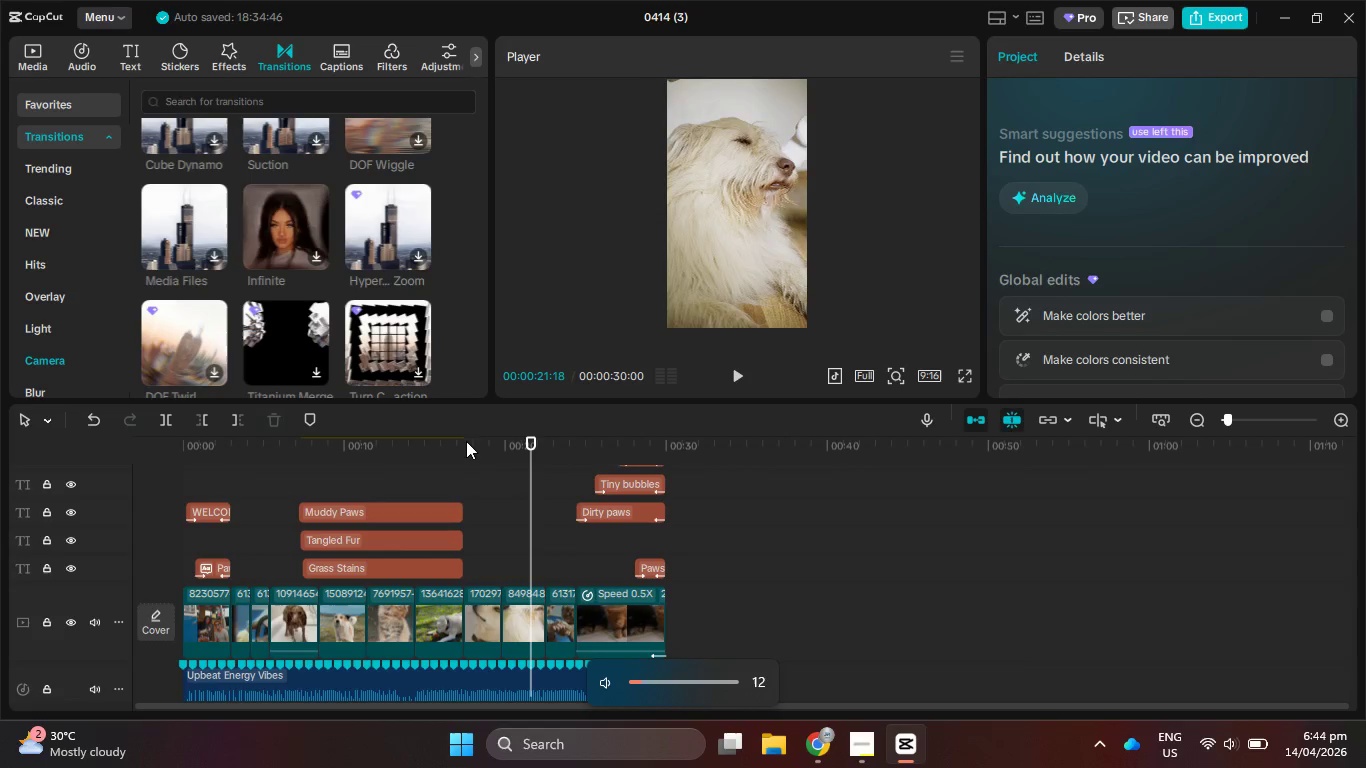 
key(VolumeUp)
 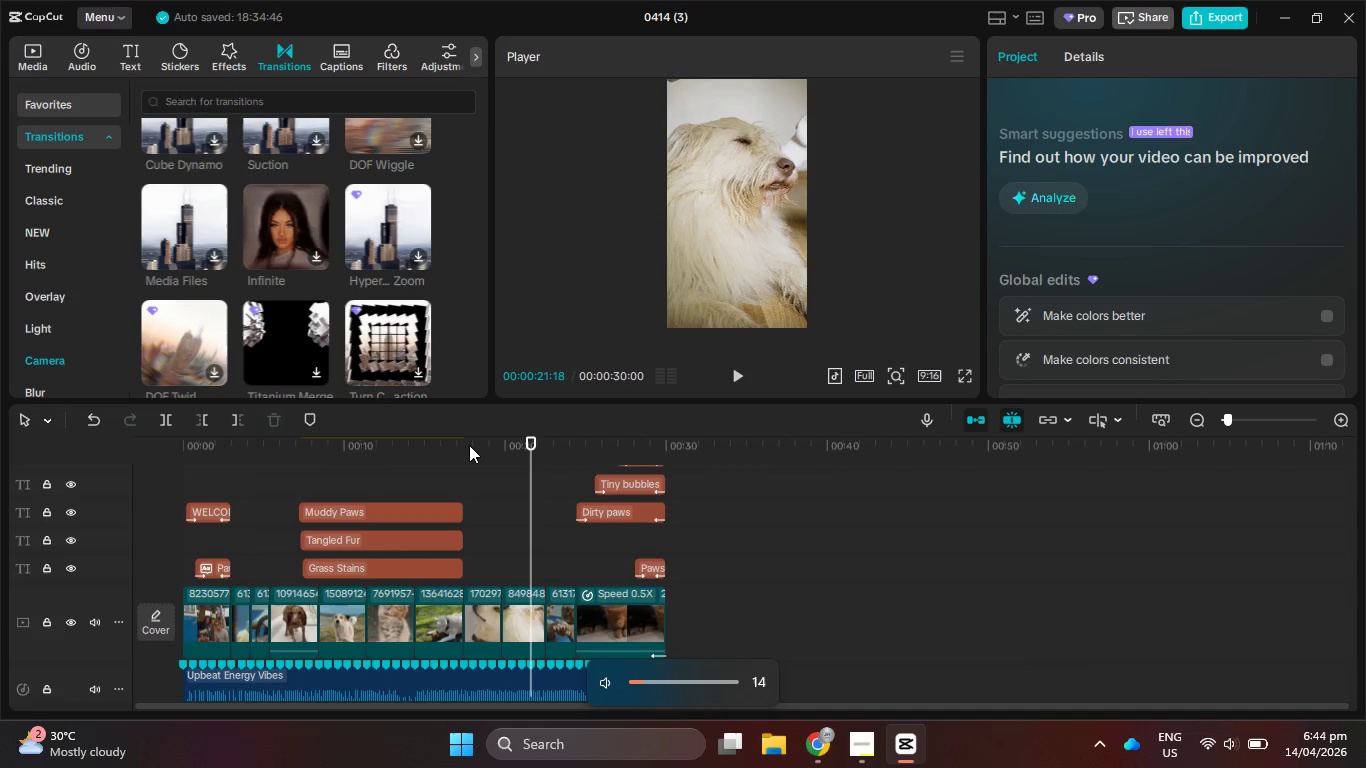 
key(VolumeUp)
 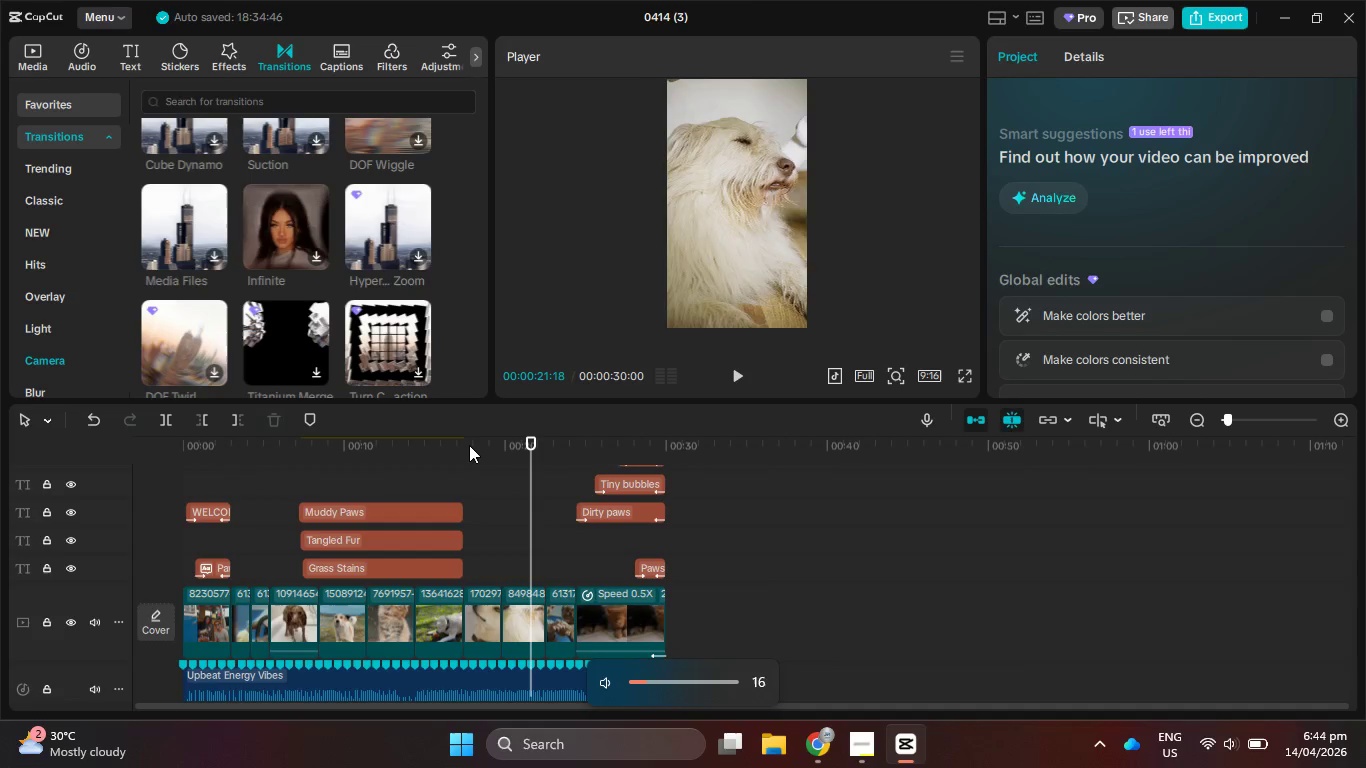 
key(VolumeUp)
 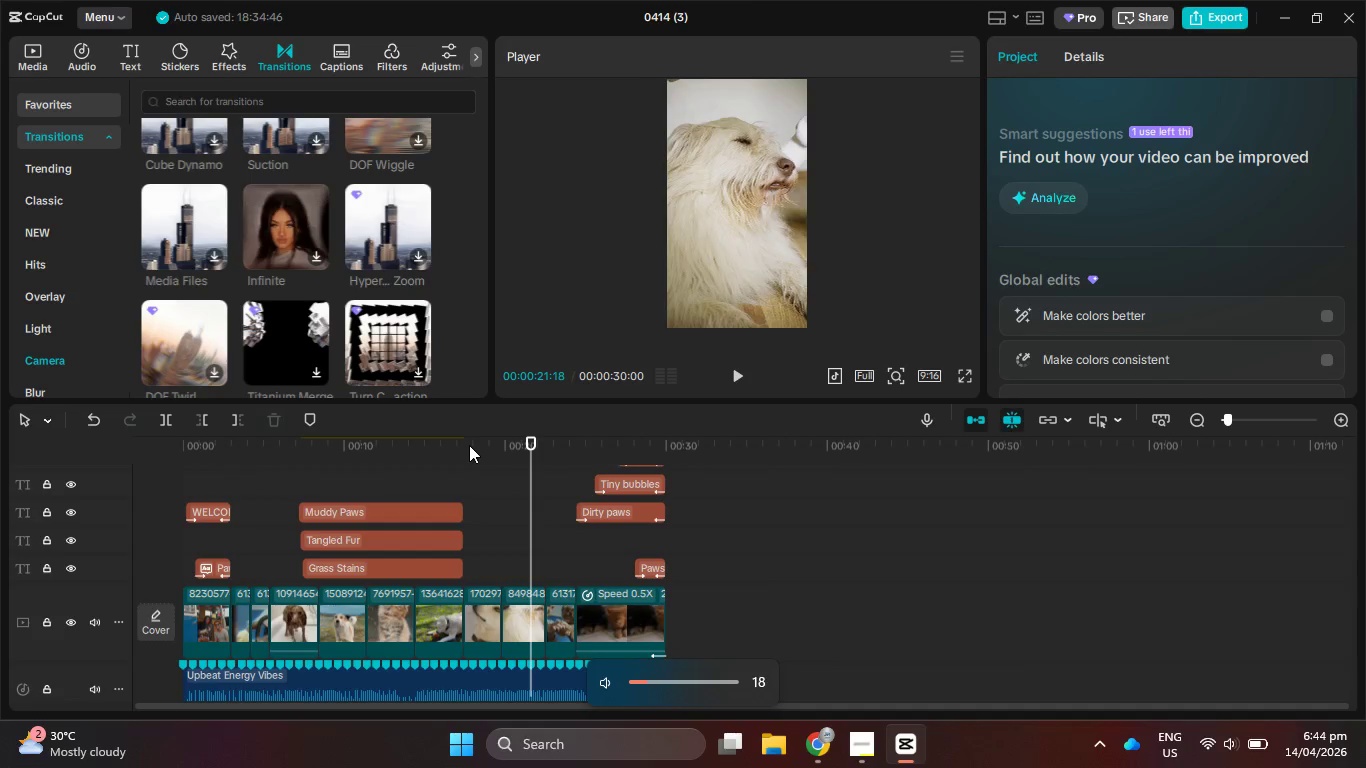 
left_click_drag(start_coordinate=[469, 445], to_coordinate=[122, 438])
 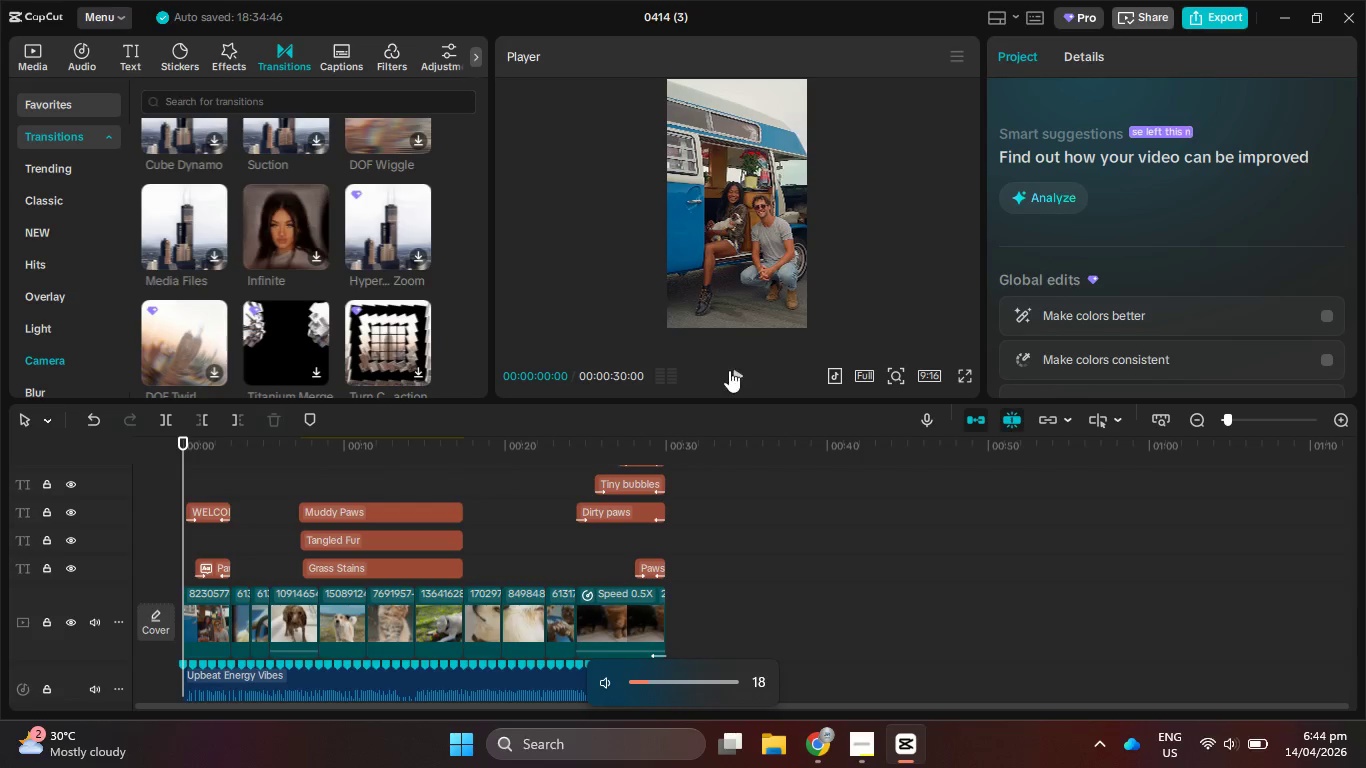 
left_click([737, 370])
 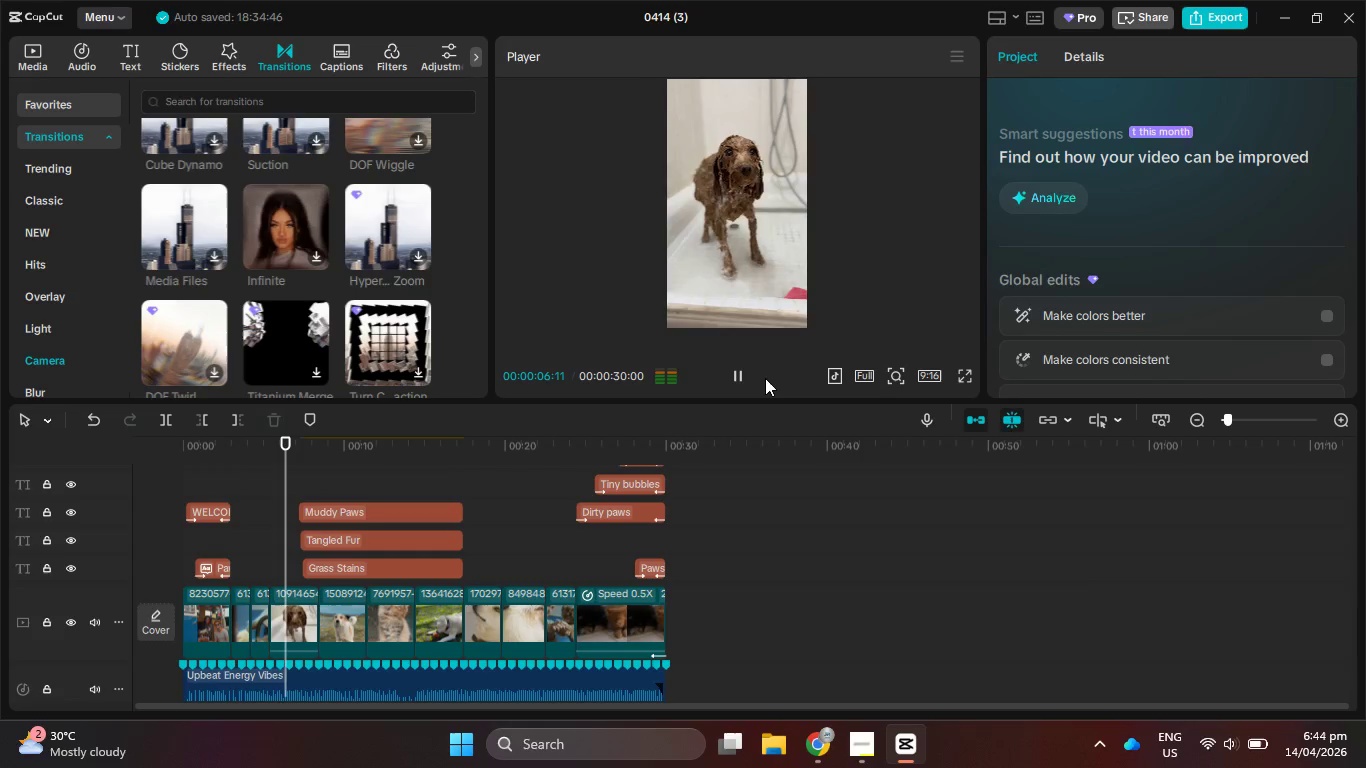 
wait(11.55)
 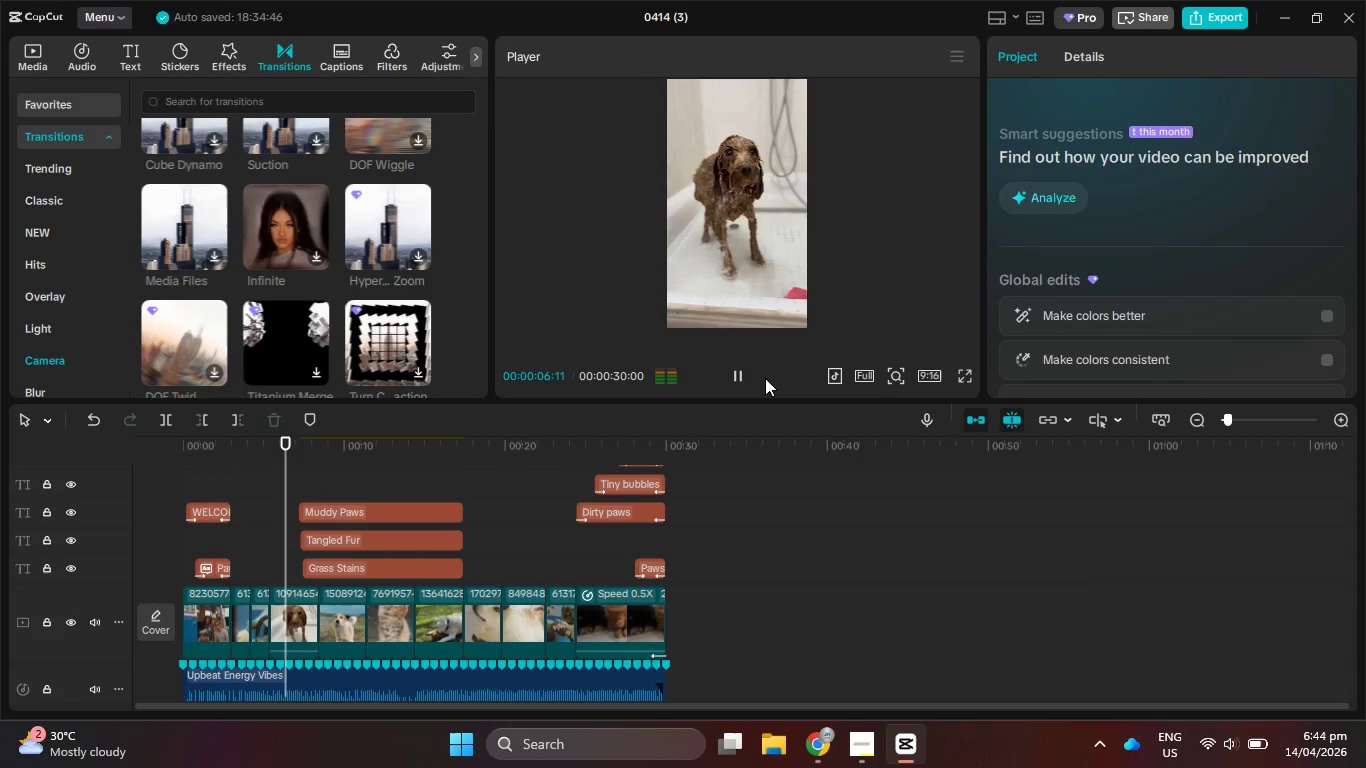 
hold_key(key=ControlLeft, duration=1.39)
scroll: coordinate [785, 501], scroll_direction: up, amount: 21.0
 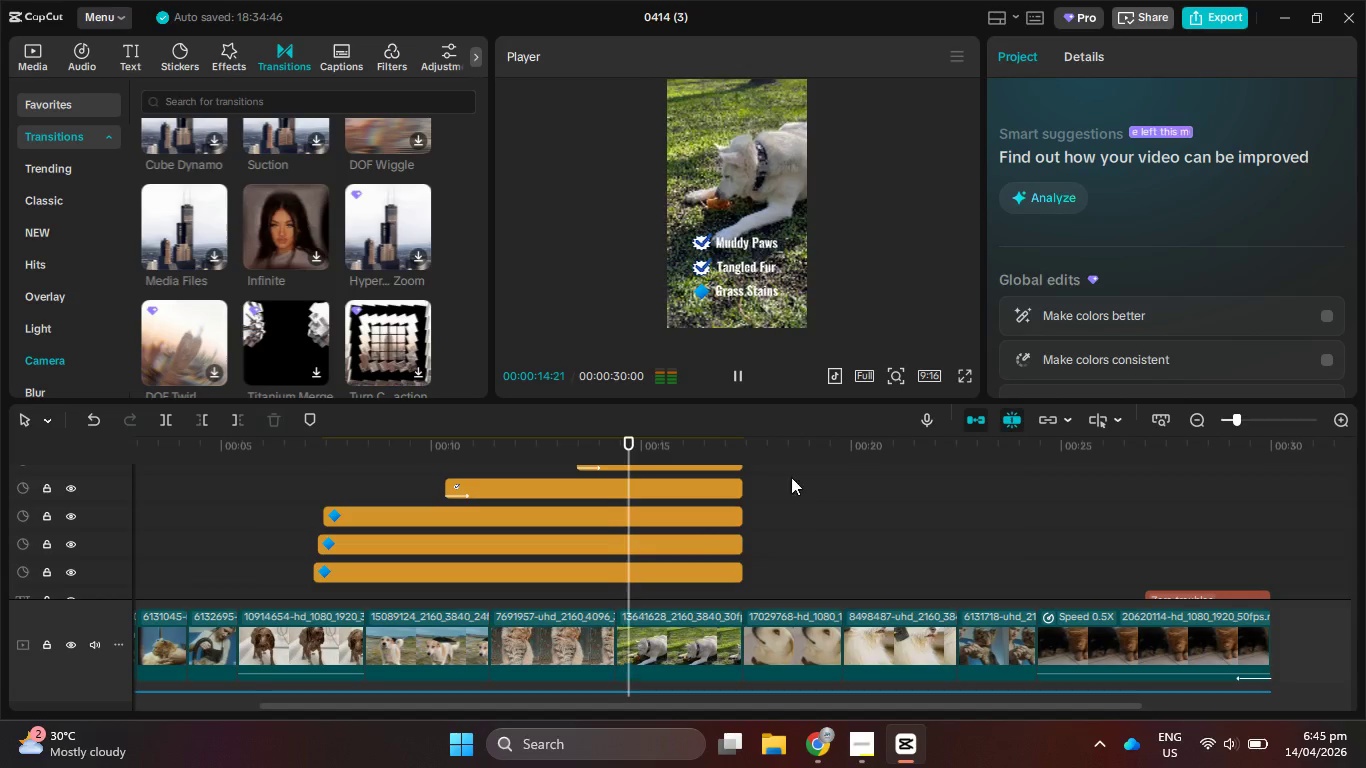 
hold_key(key=ControlLeft, duration=1.02)
scroll: coordinate [764, 283], scroll_direction: up, amount: 1.0
 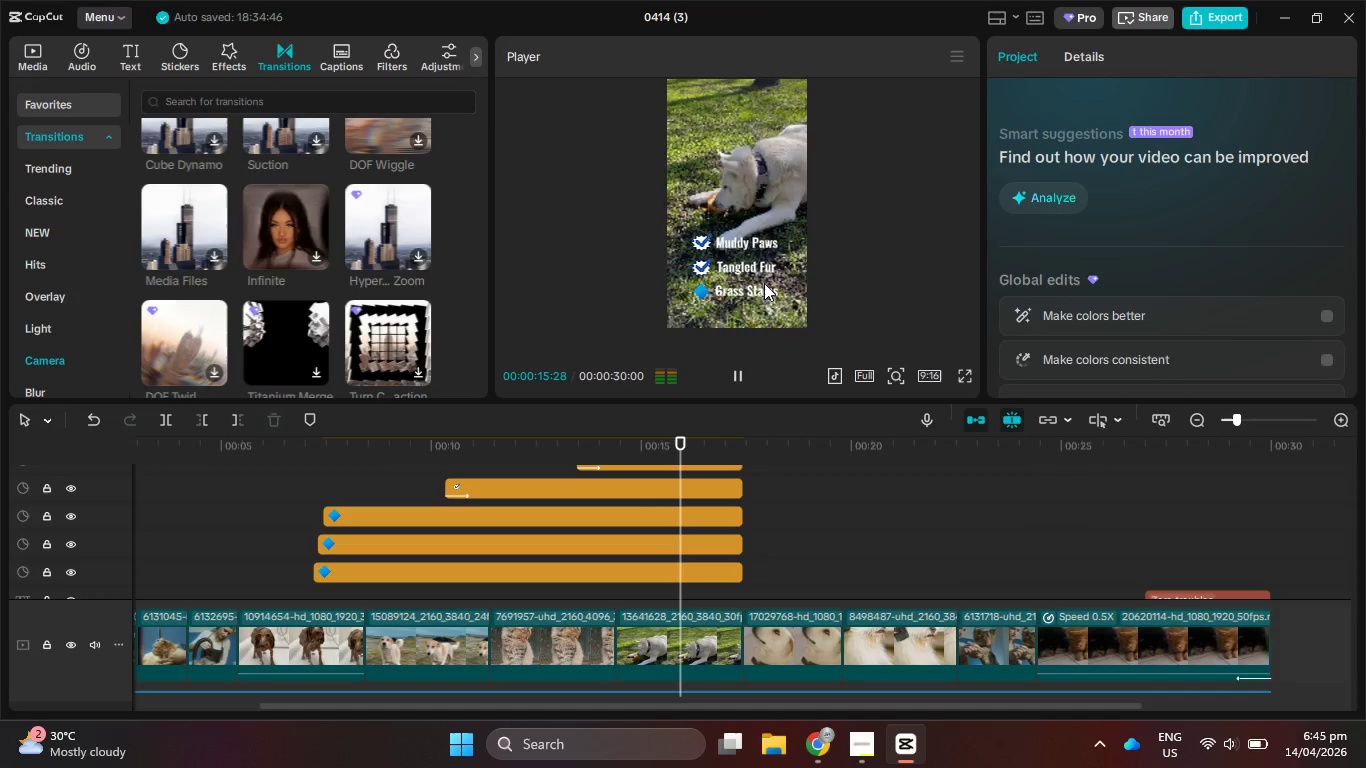 
key(VolumeUp)
 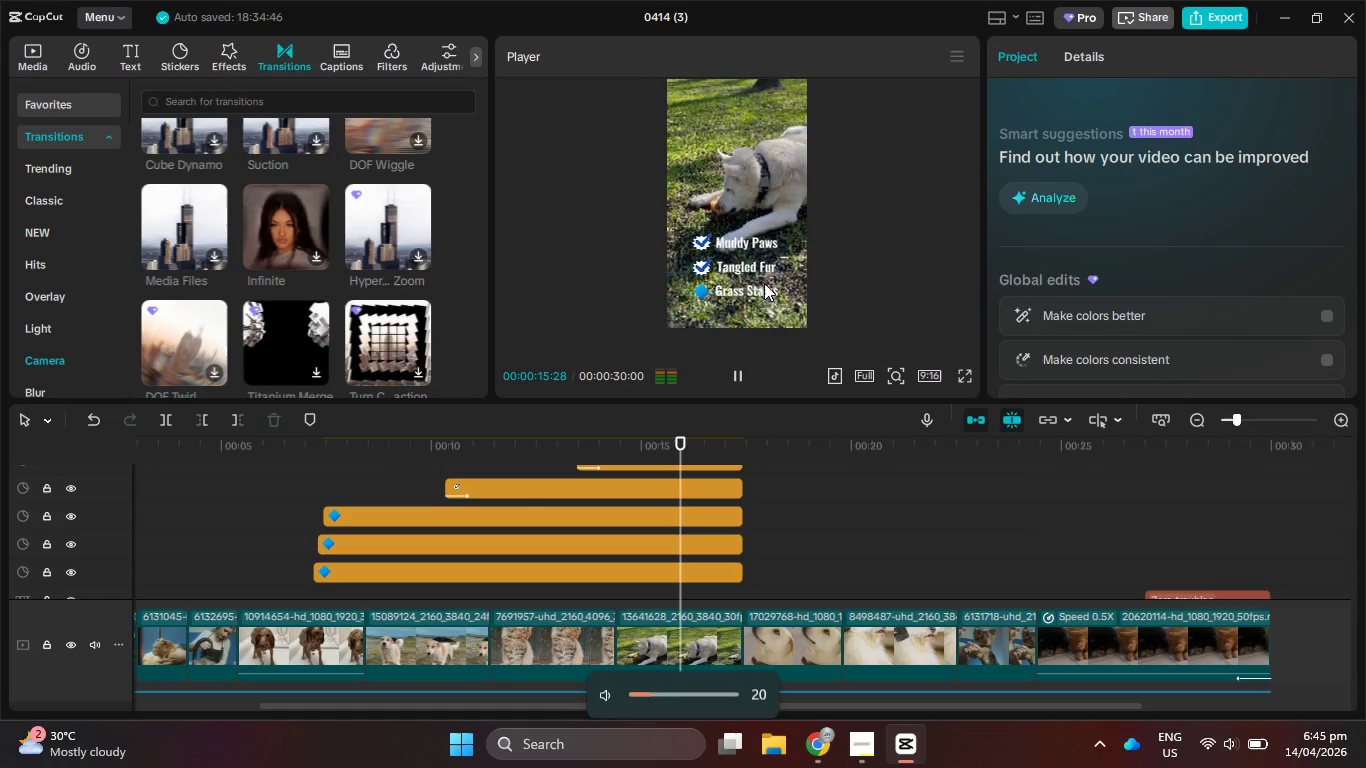 
key(VolumeUp)
 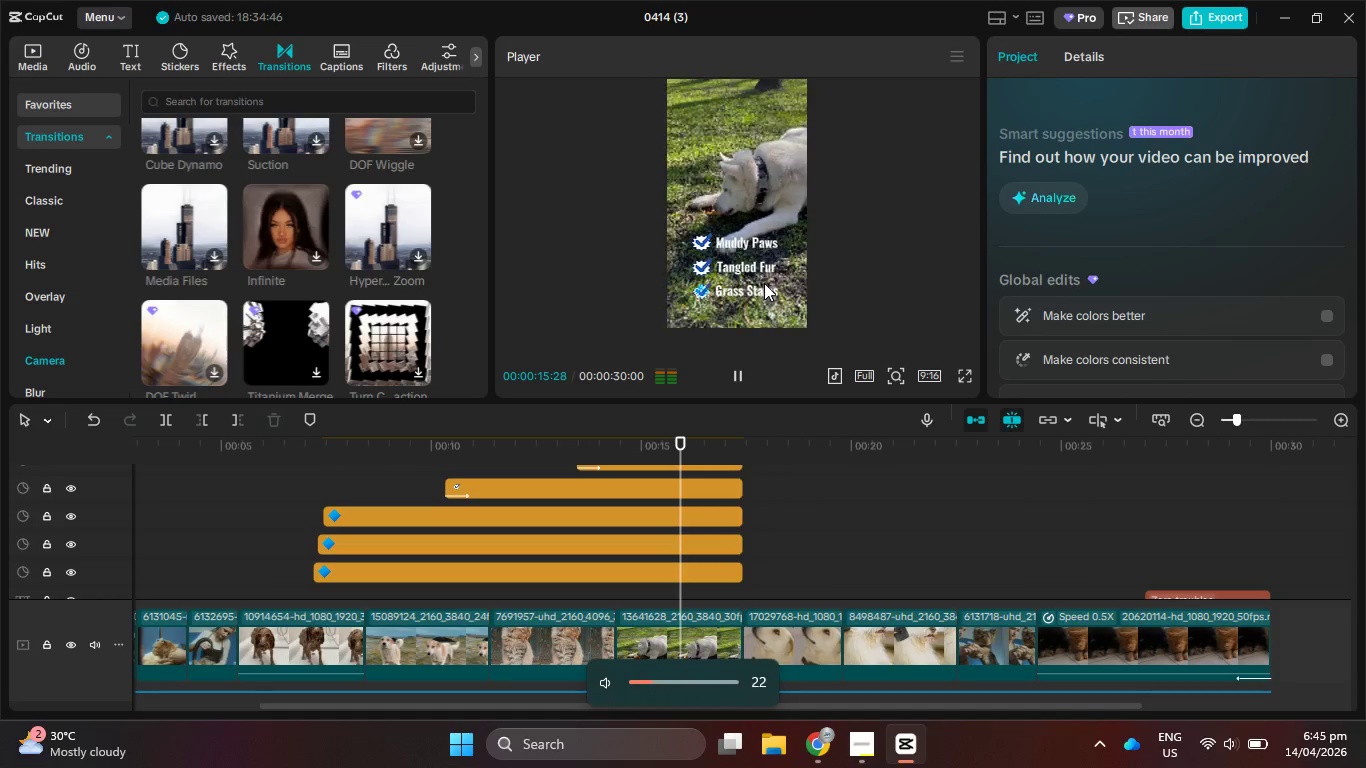 
key(VolumeUp)
 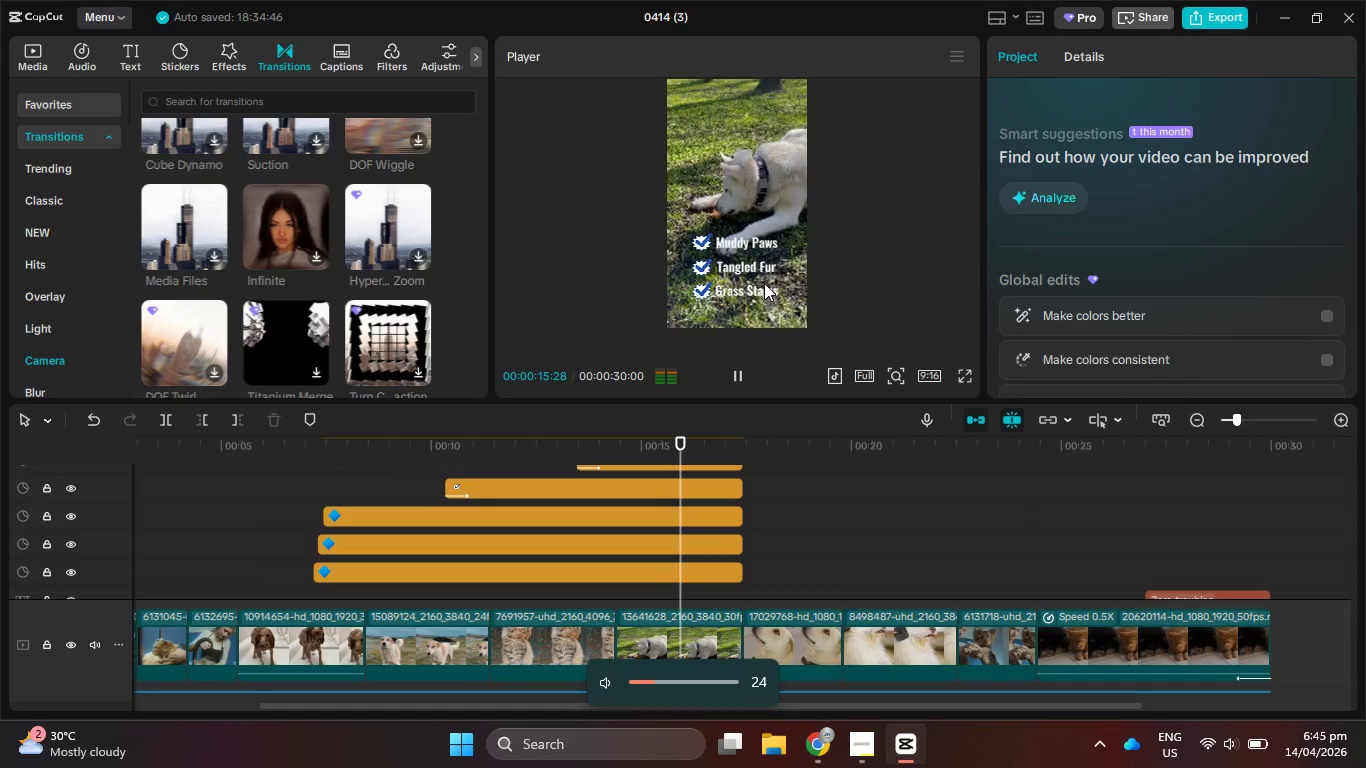 
key(VolumeUp)
 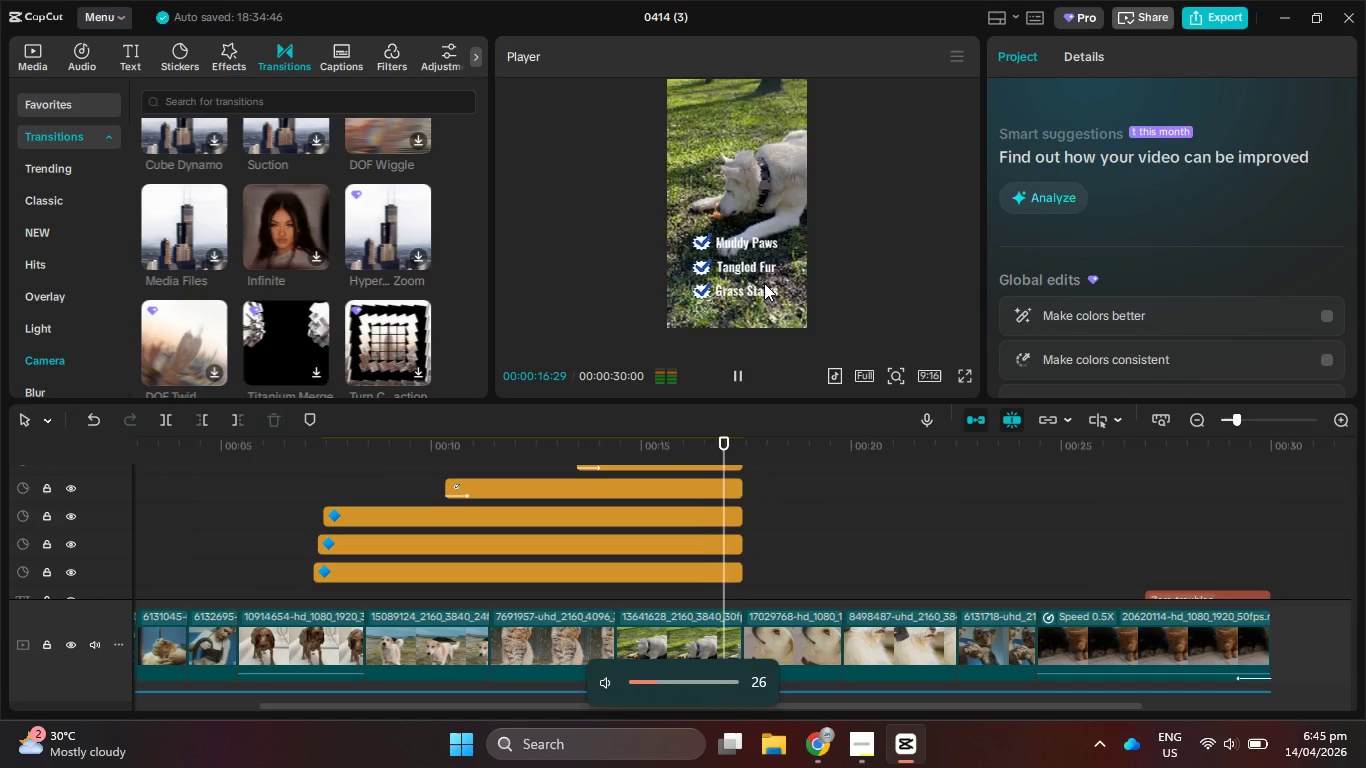 
key(VolumeUp)
 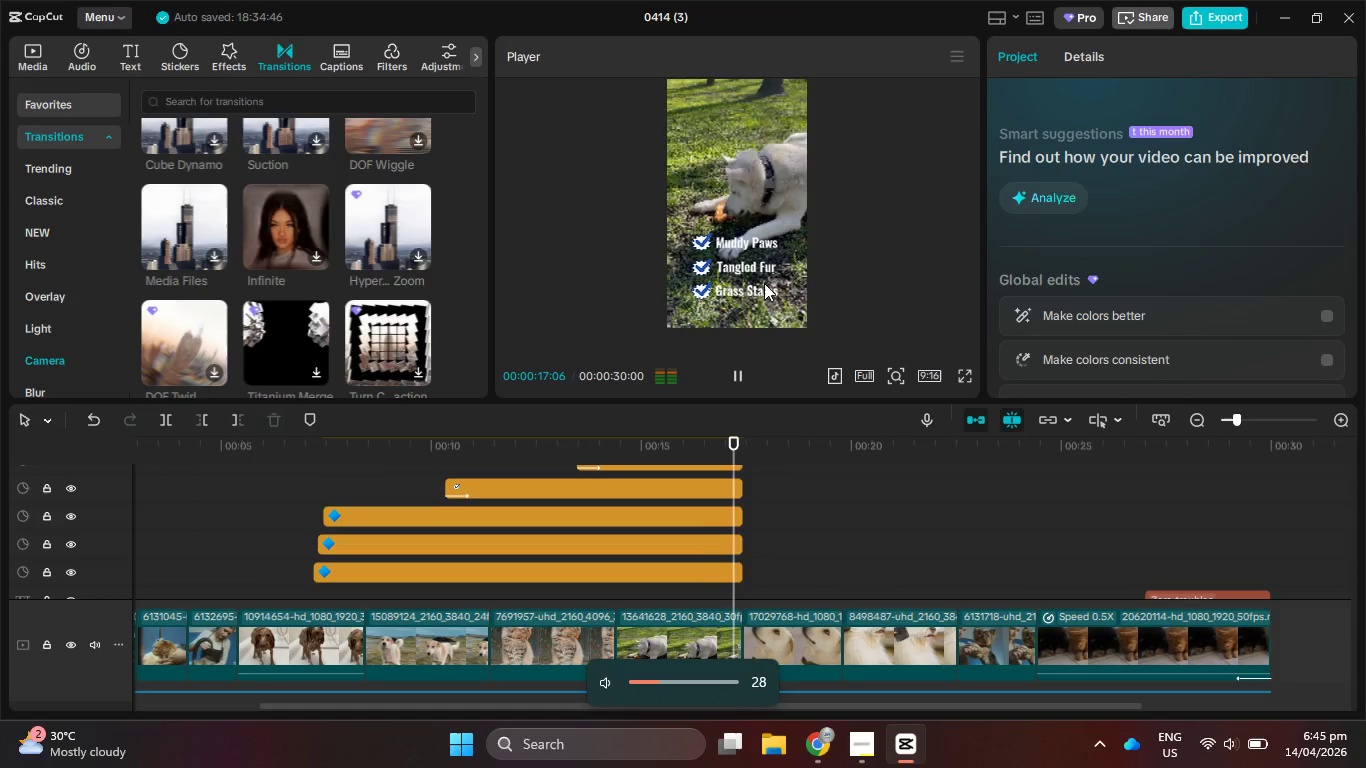 
key(VolumeUp)
 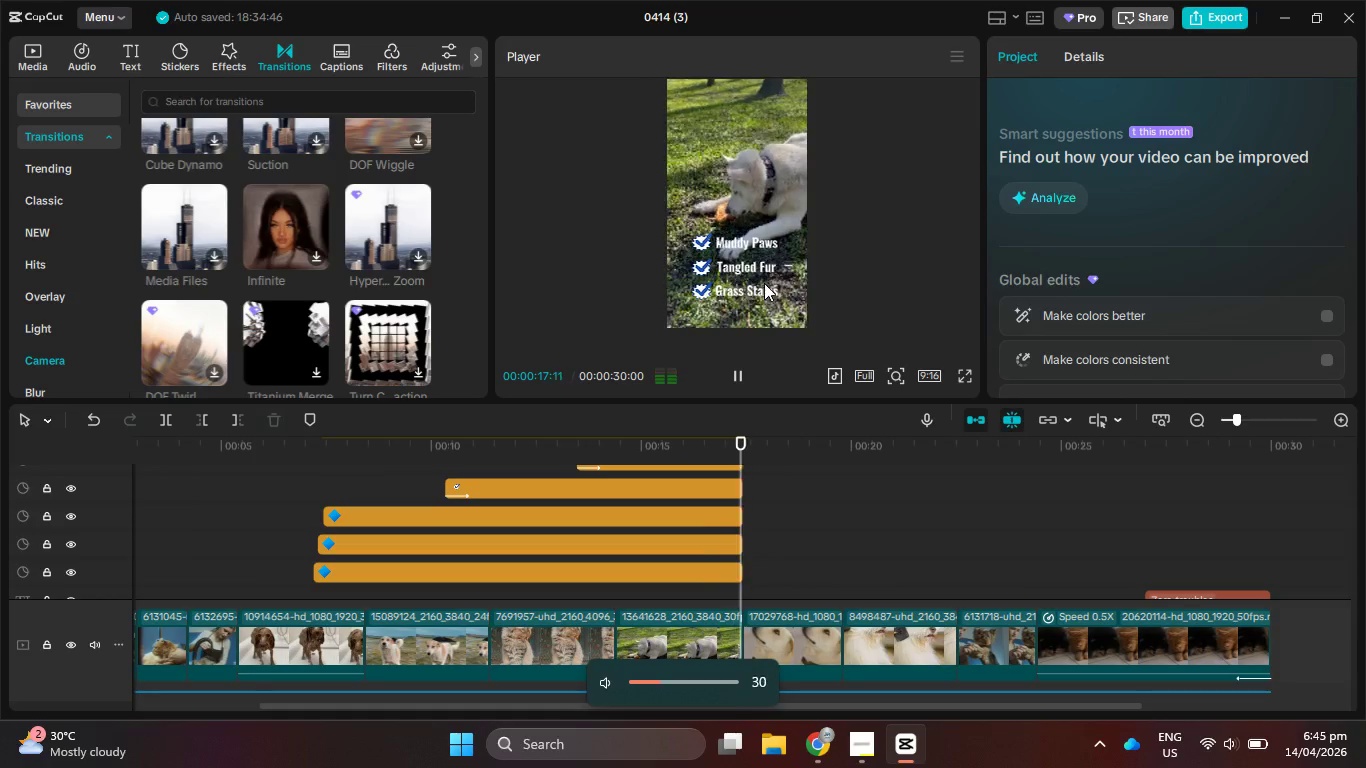 
key(VolumeUp)
 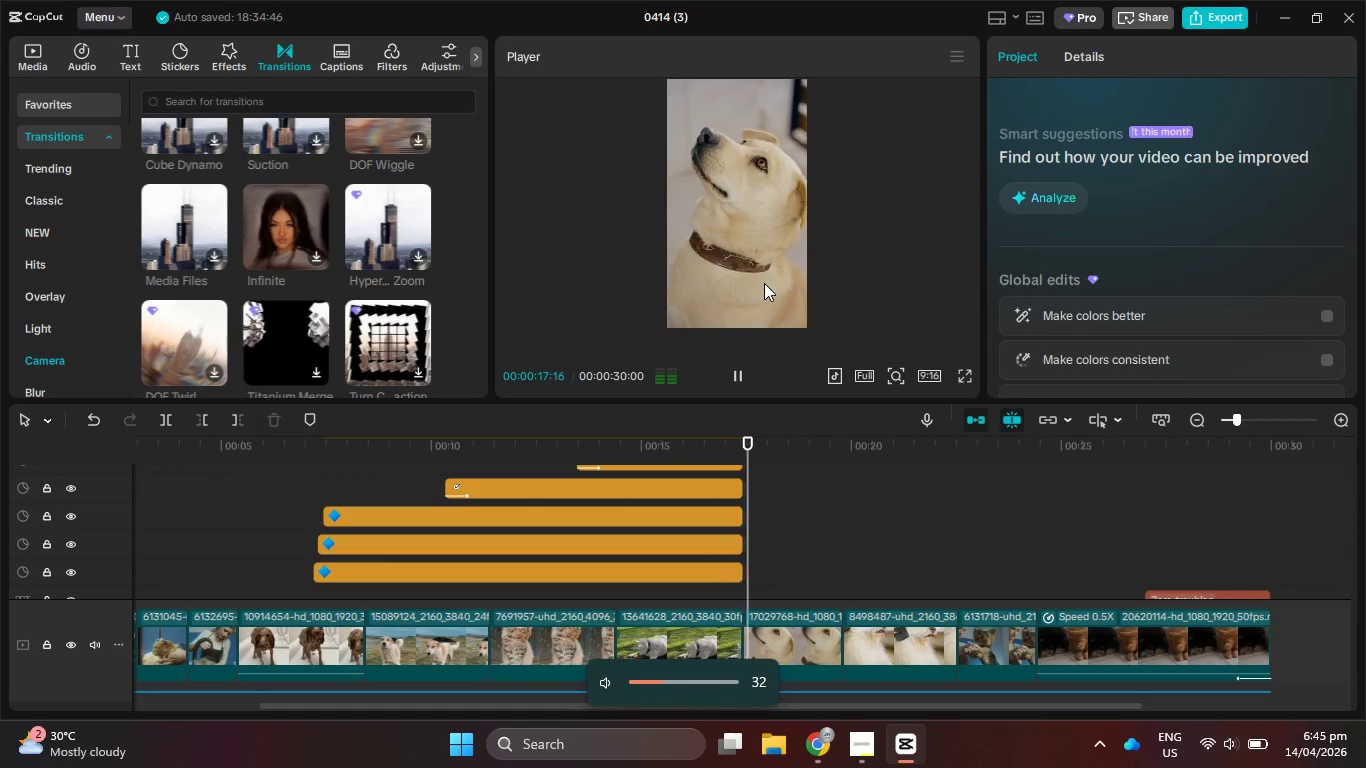 
key(VolumeUp)
 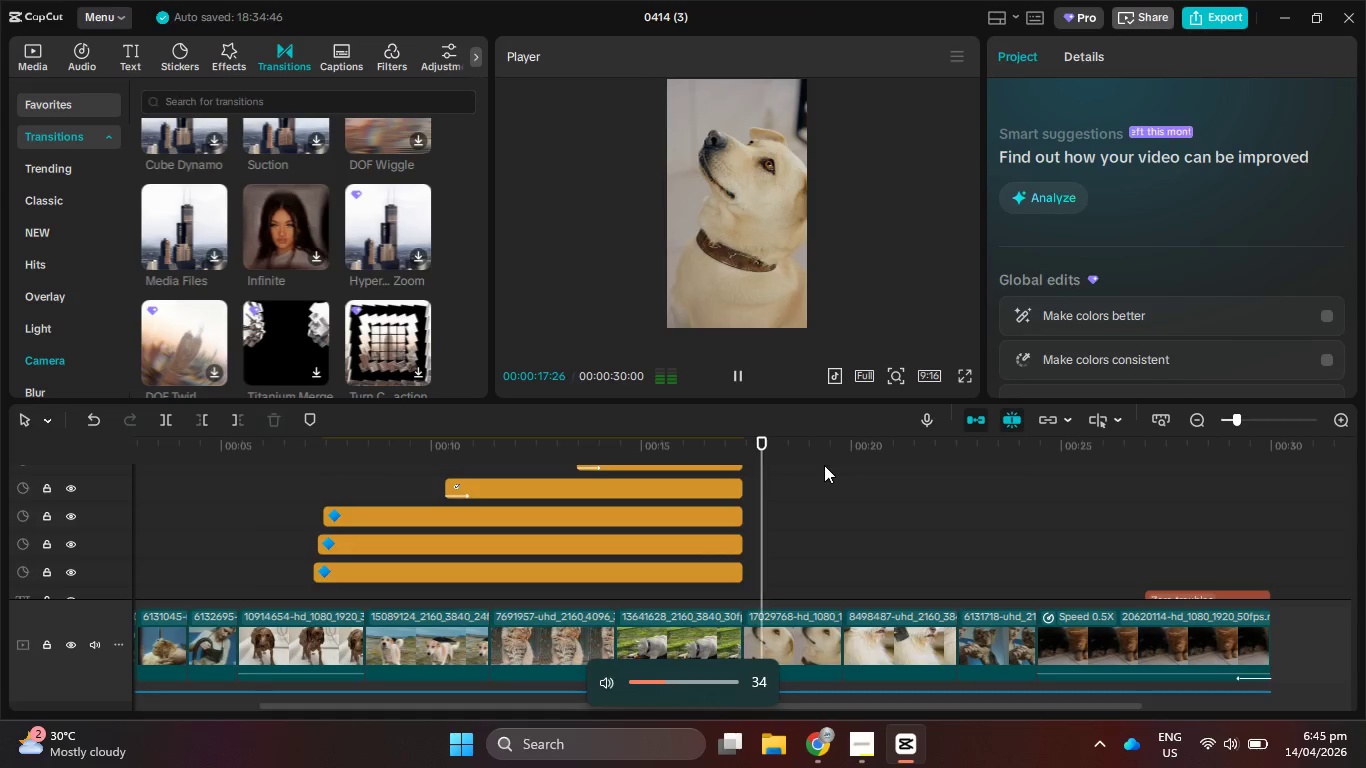 
scroll: coordinate [847, 525], scroll_direction: down, amount: 10.0
 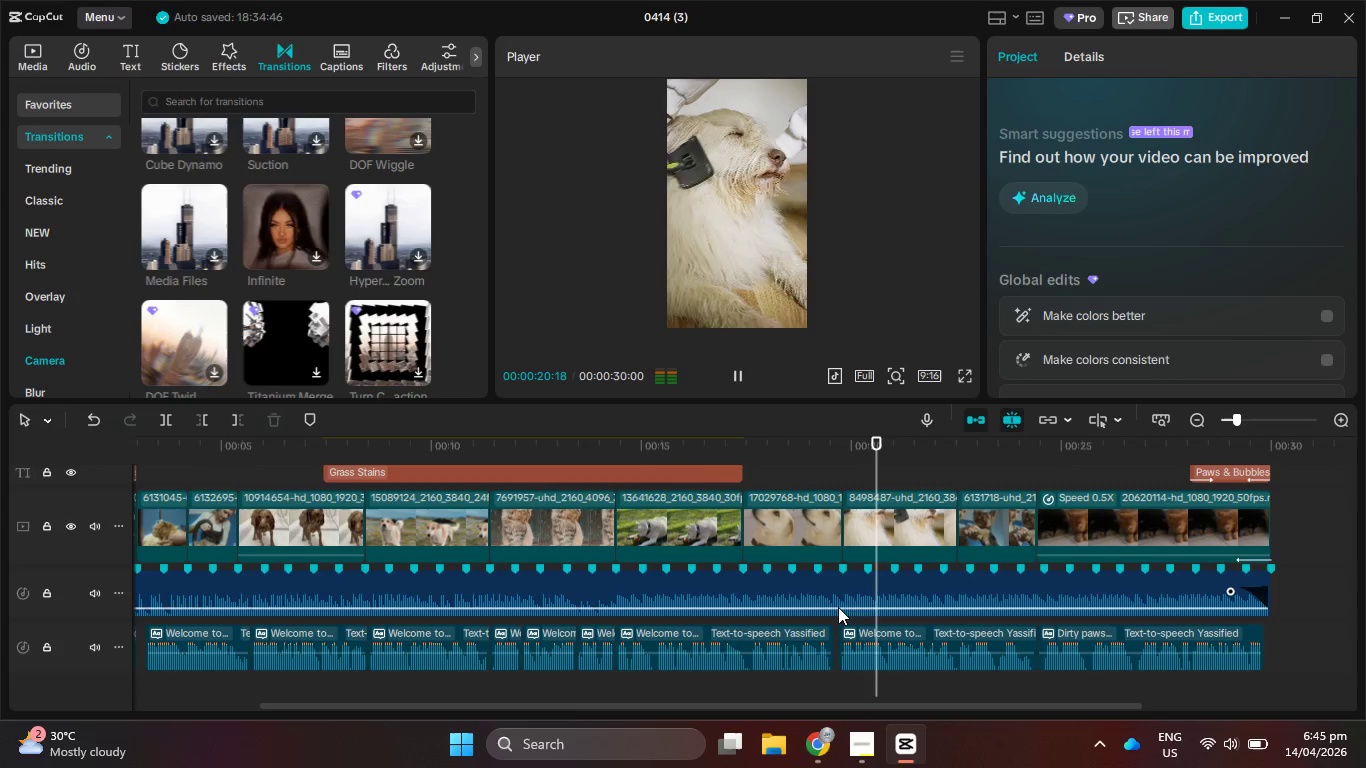 
left_click([841, 594])
 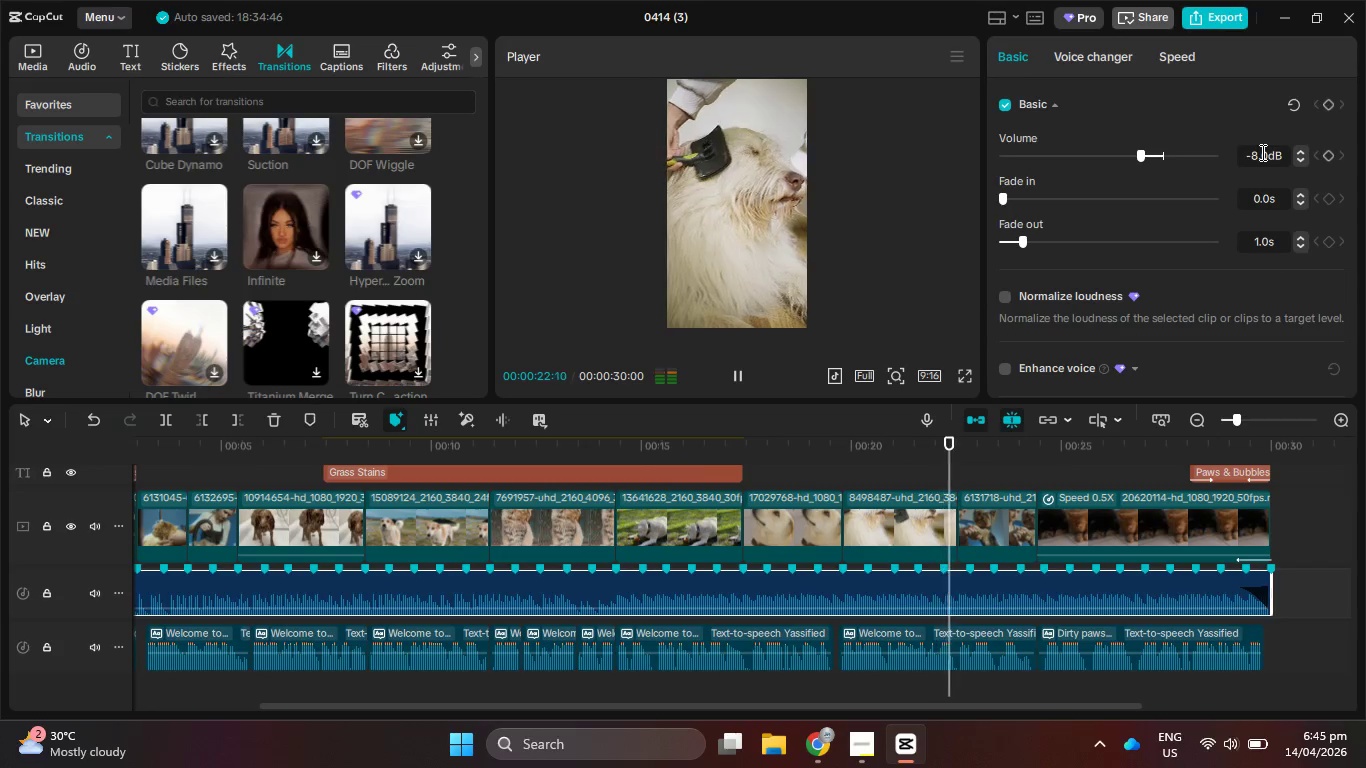 
left_click([1257, 152])
 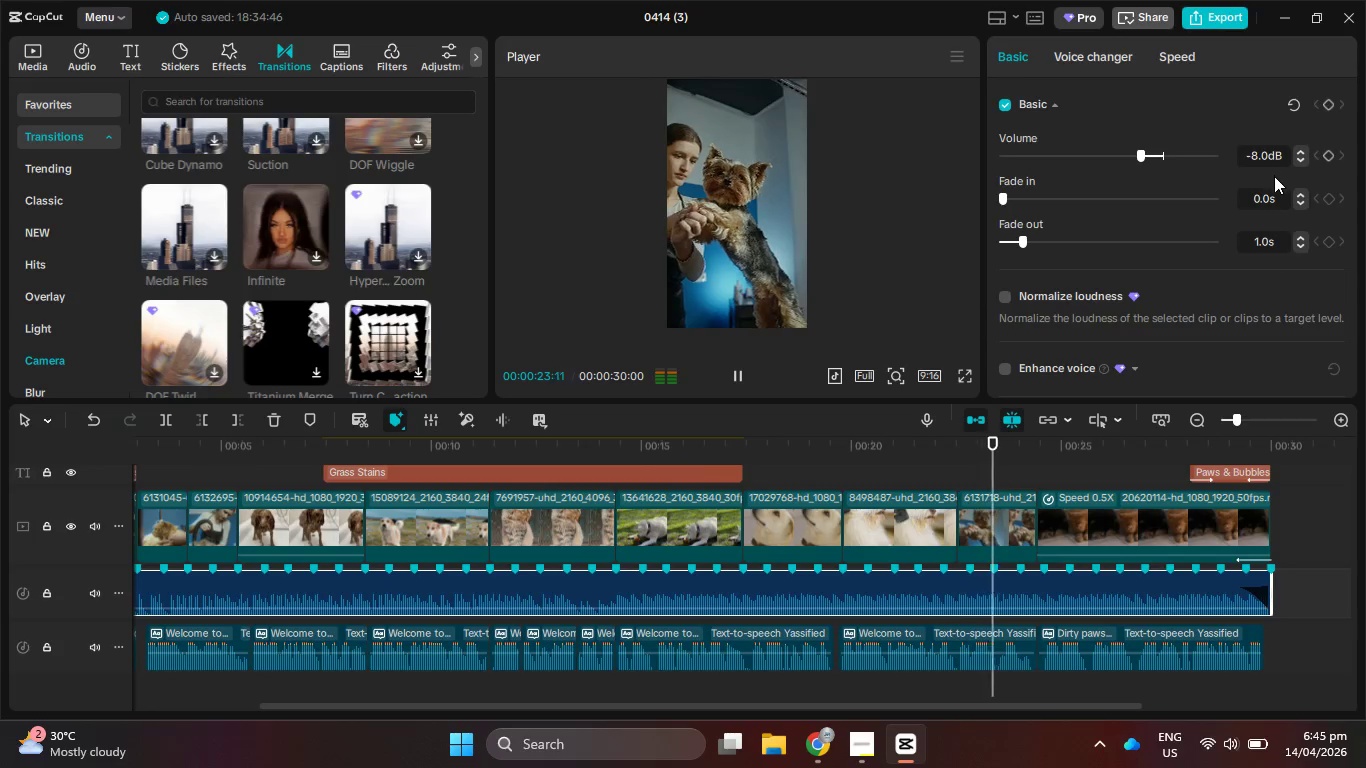 
key(Backspace)
 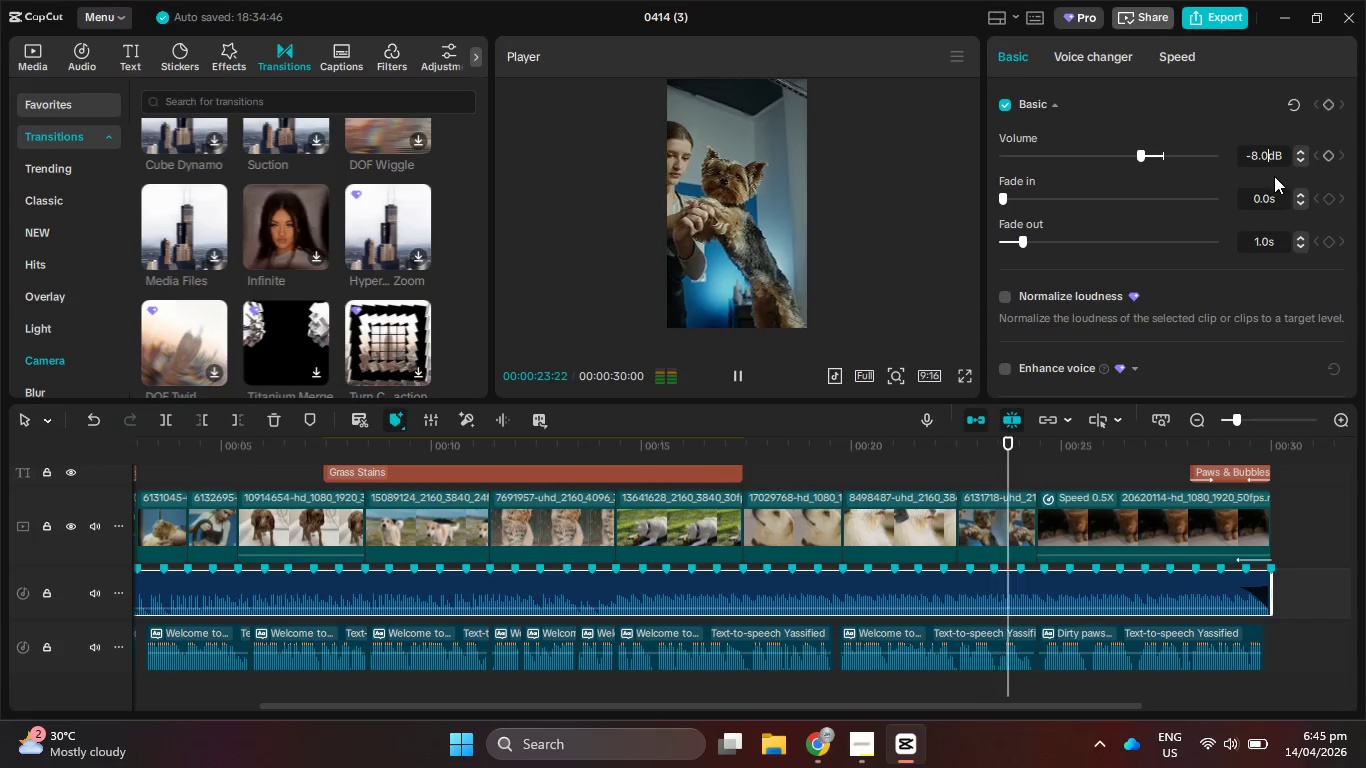 
key(Numpad1)
 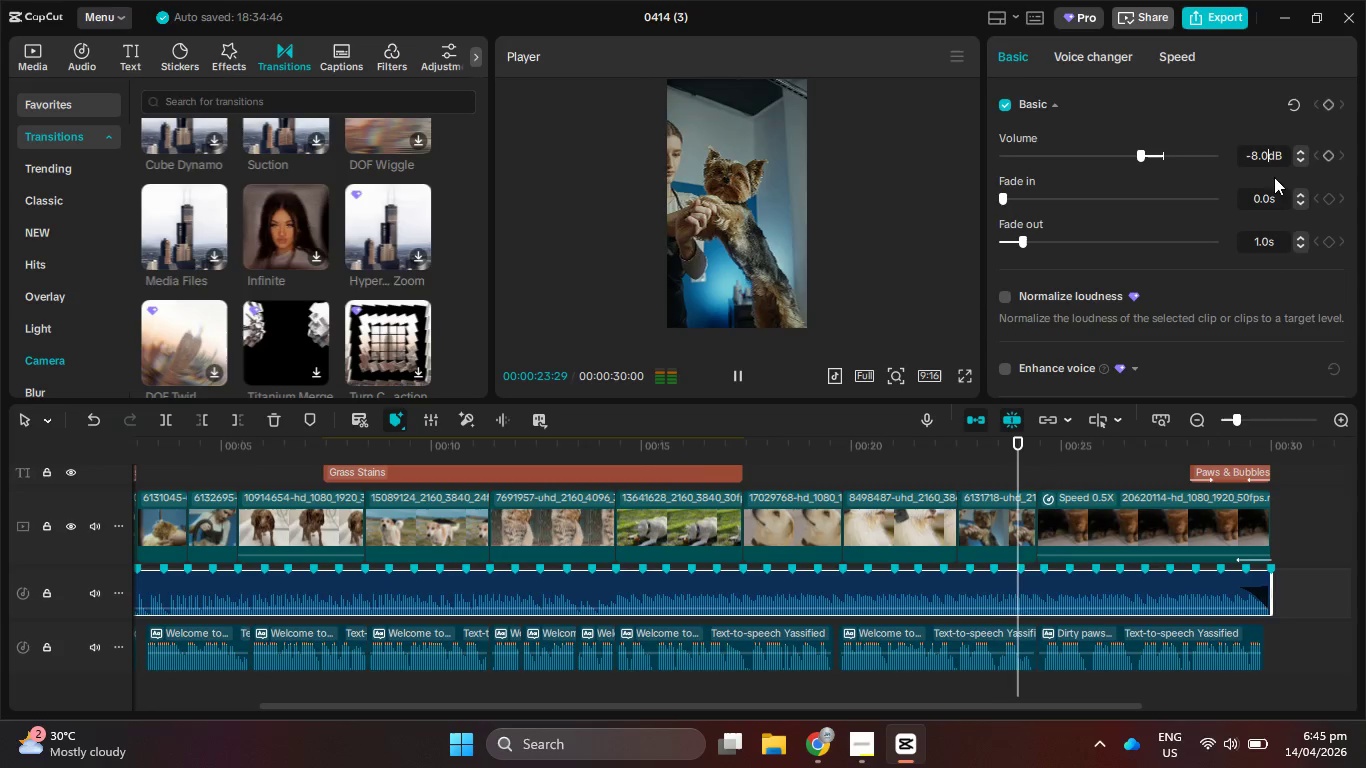 
key(Numpad0)
 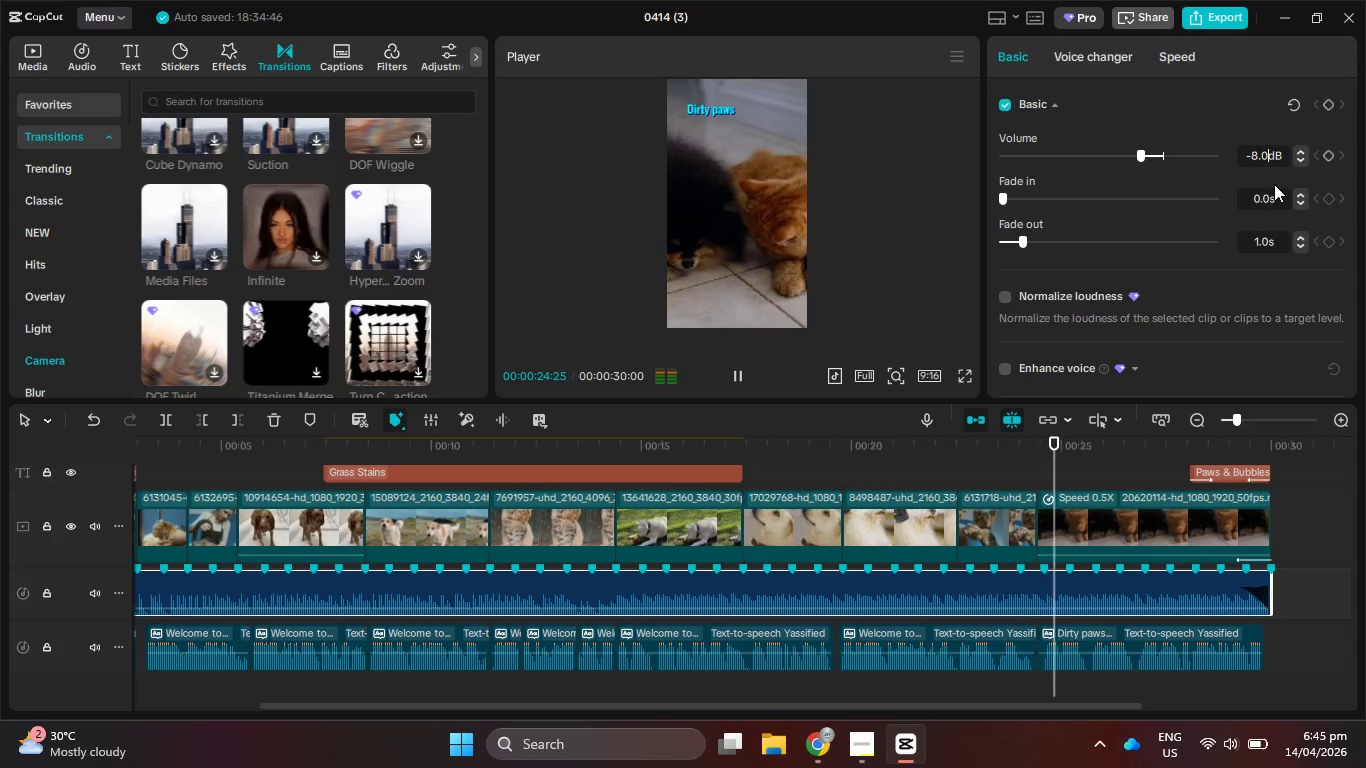 
key(Backspace)
 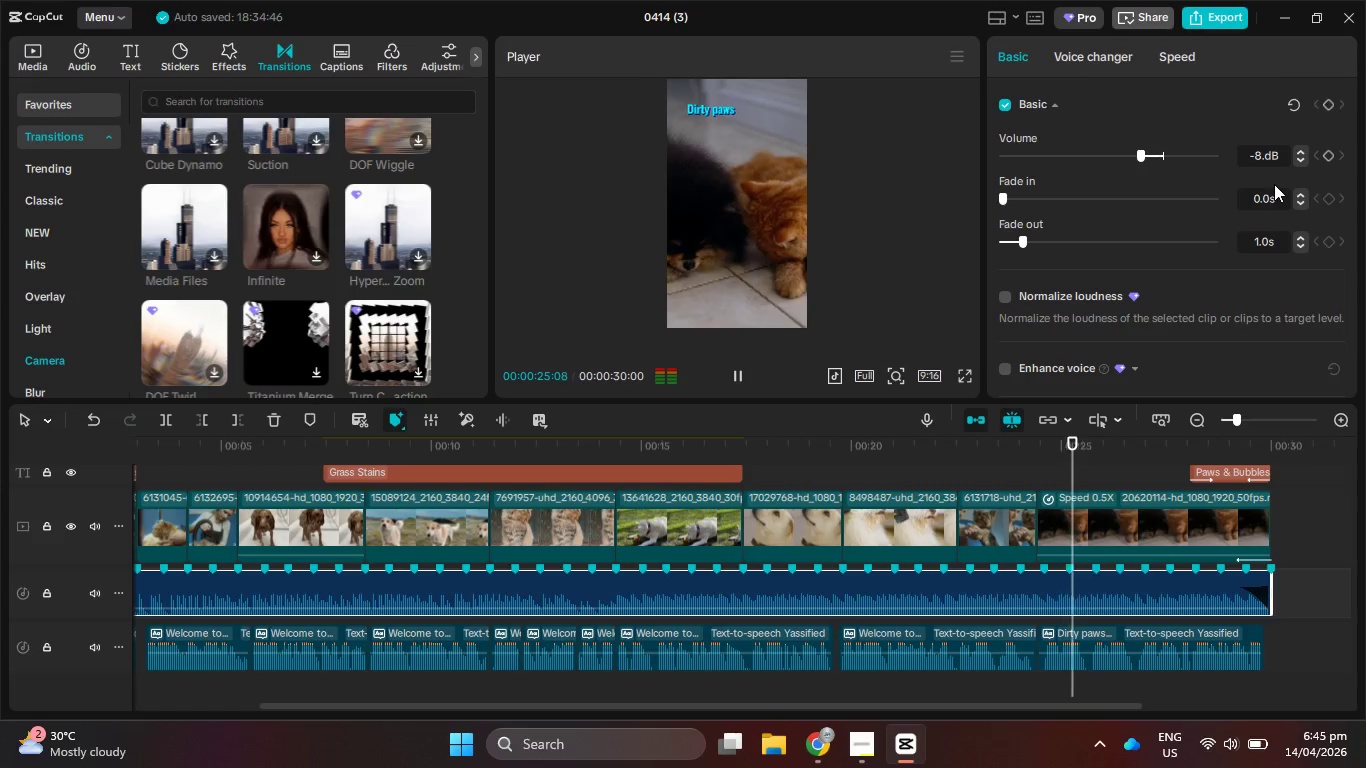 
key(Backspace)
 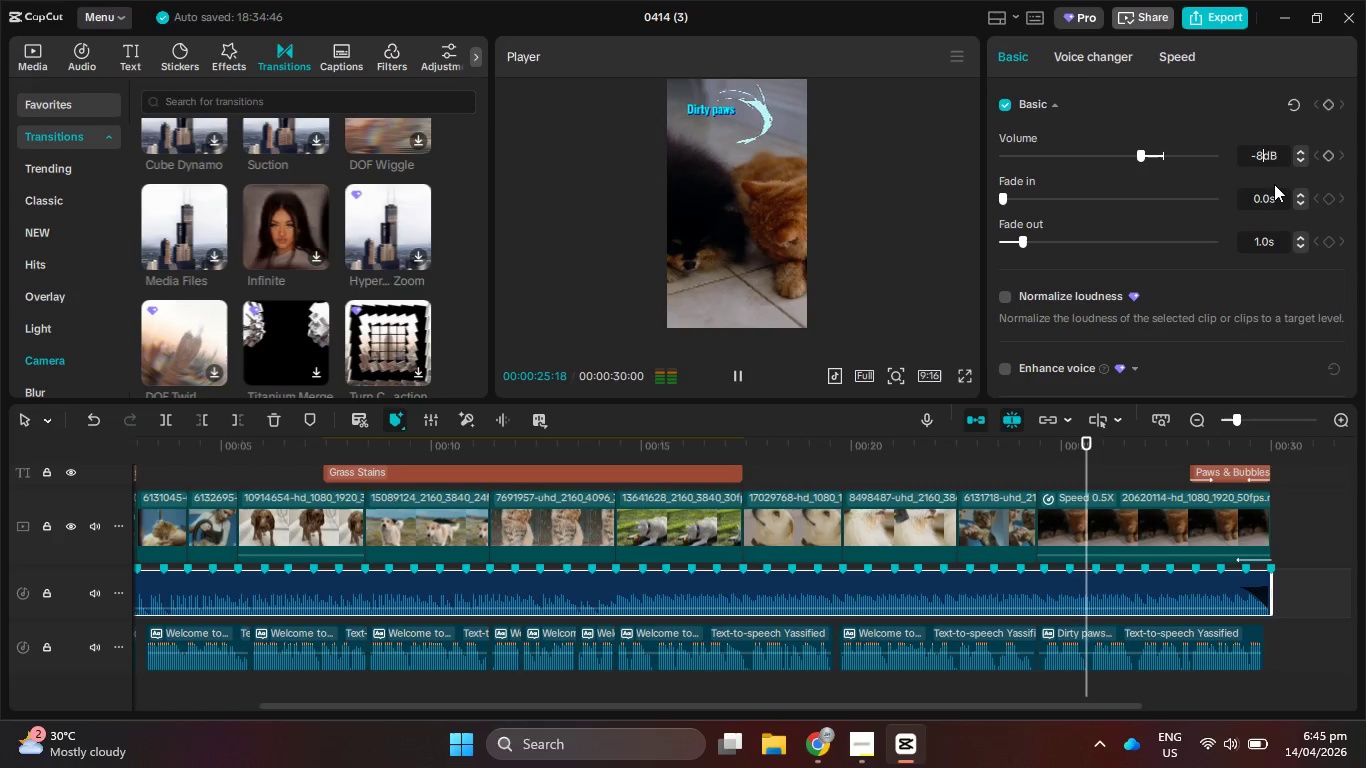 
key(Backspace)
 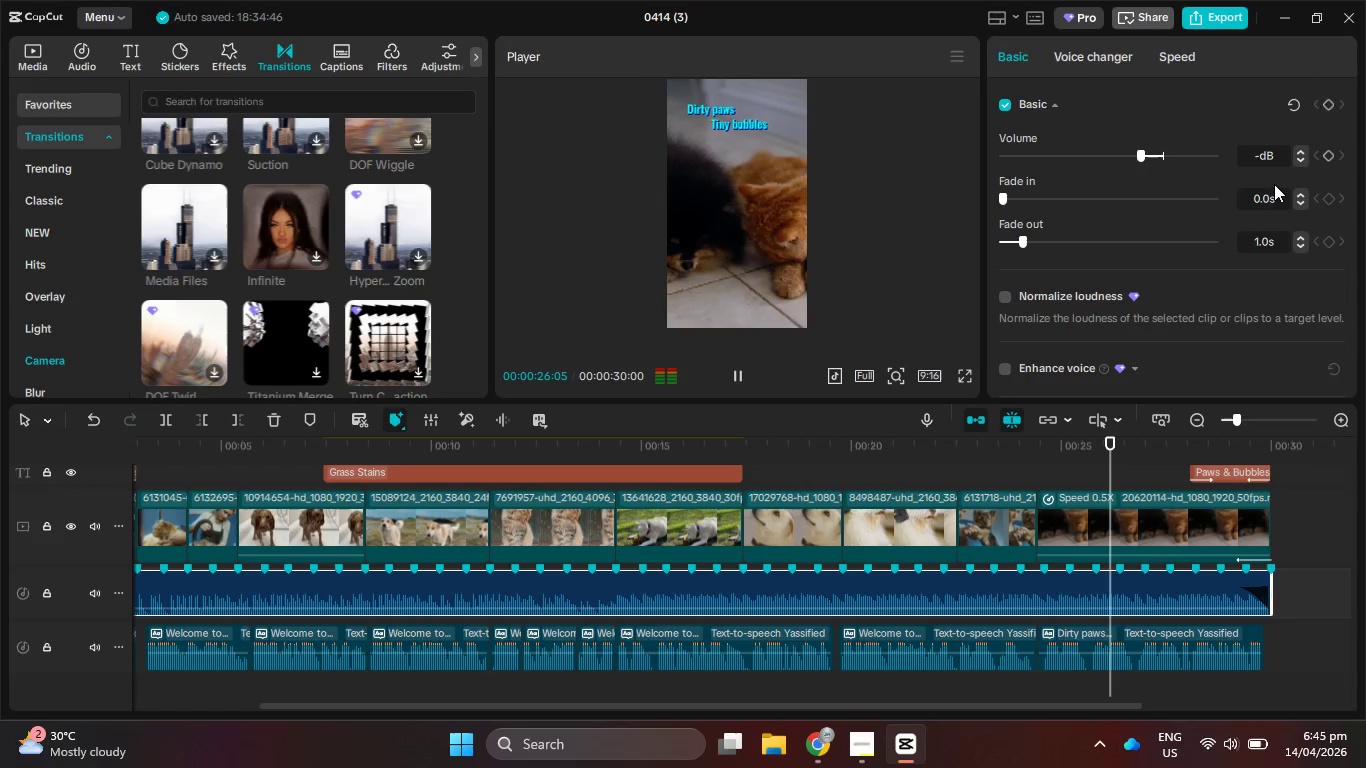 
key(Numpad1)
 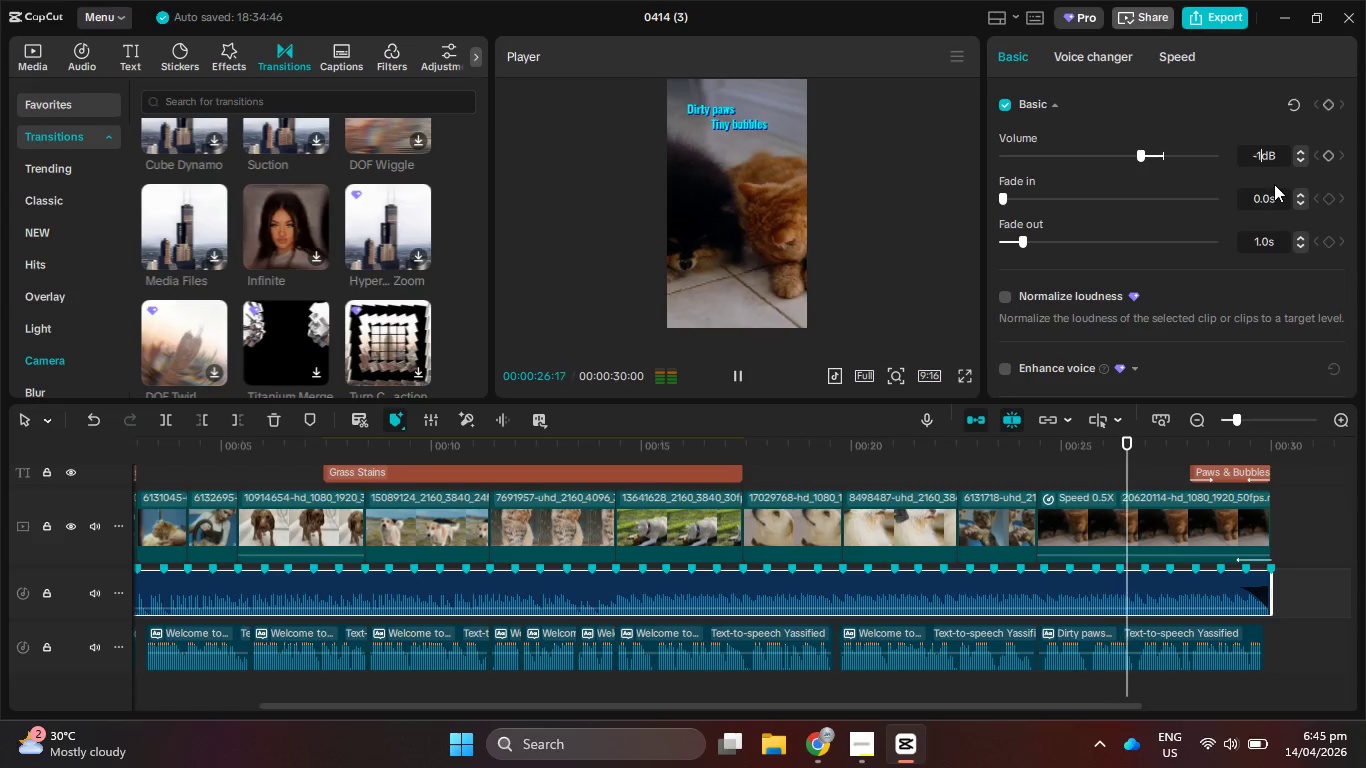 
key(Numpad0)
 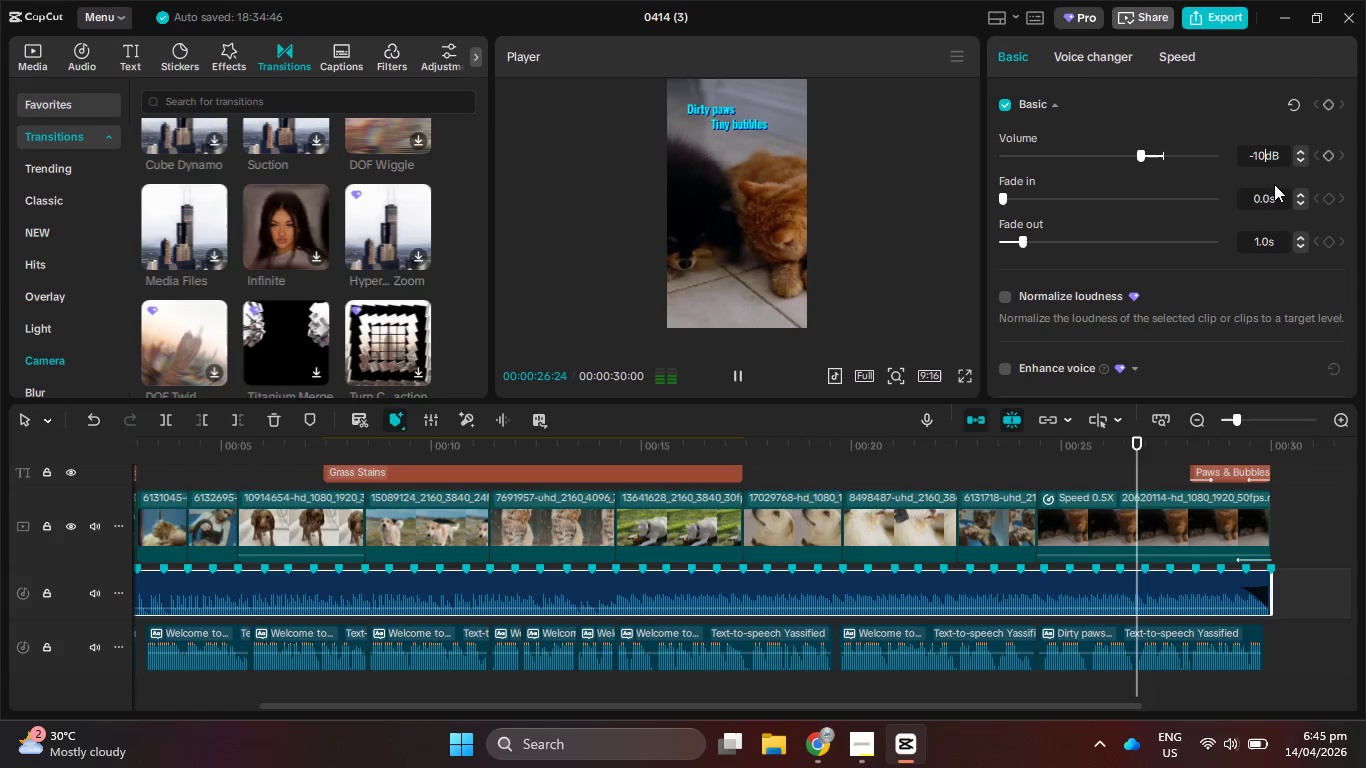 
key(NumpadEnter)
 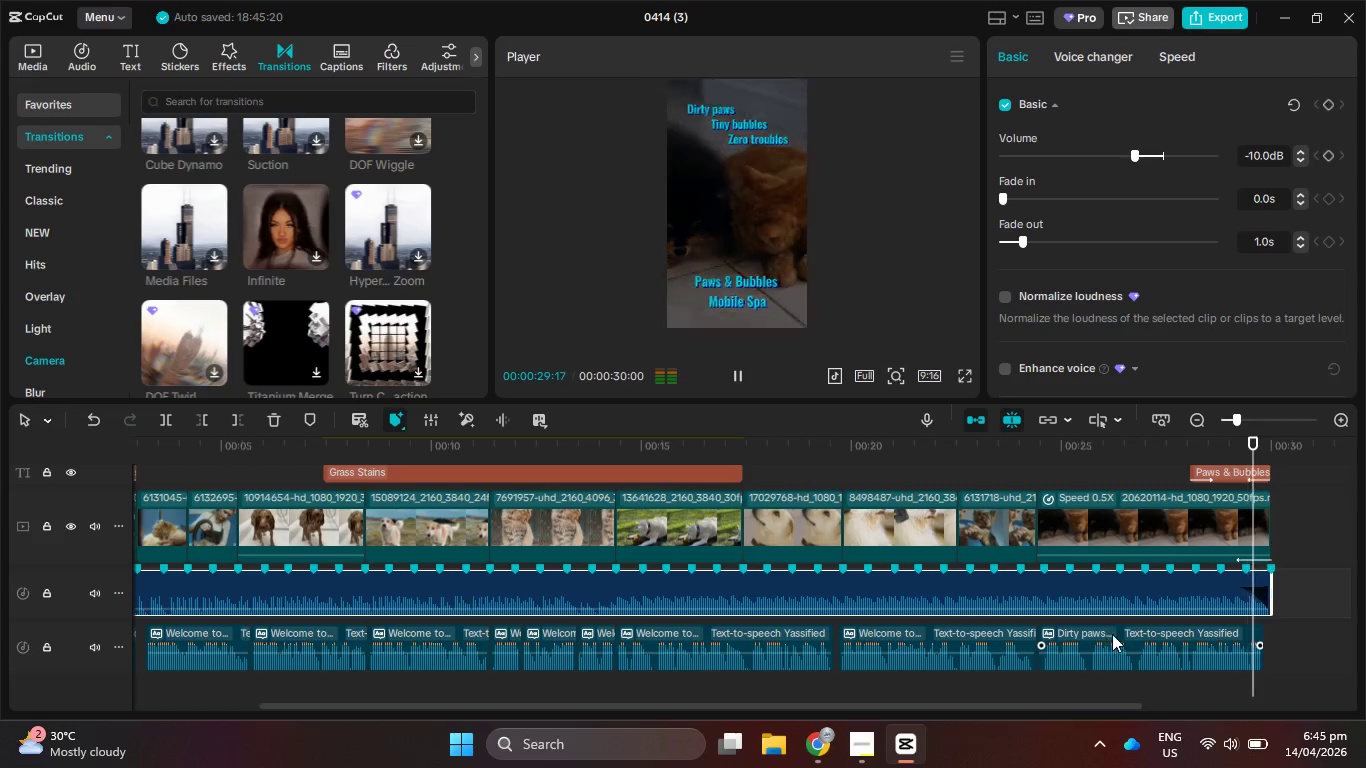 
left_click([734, 376])
 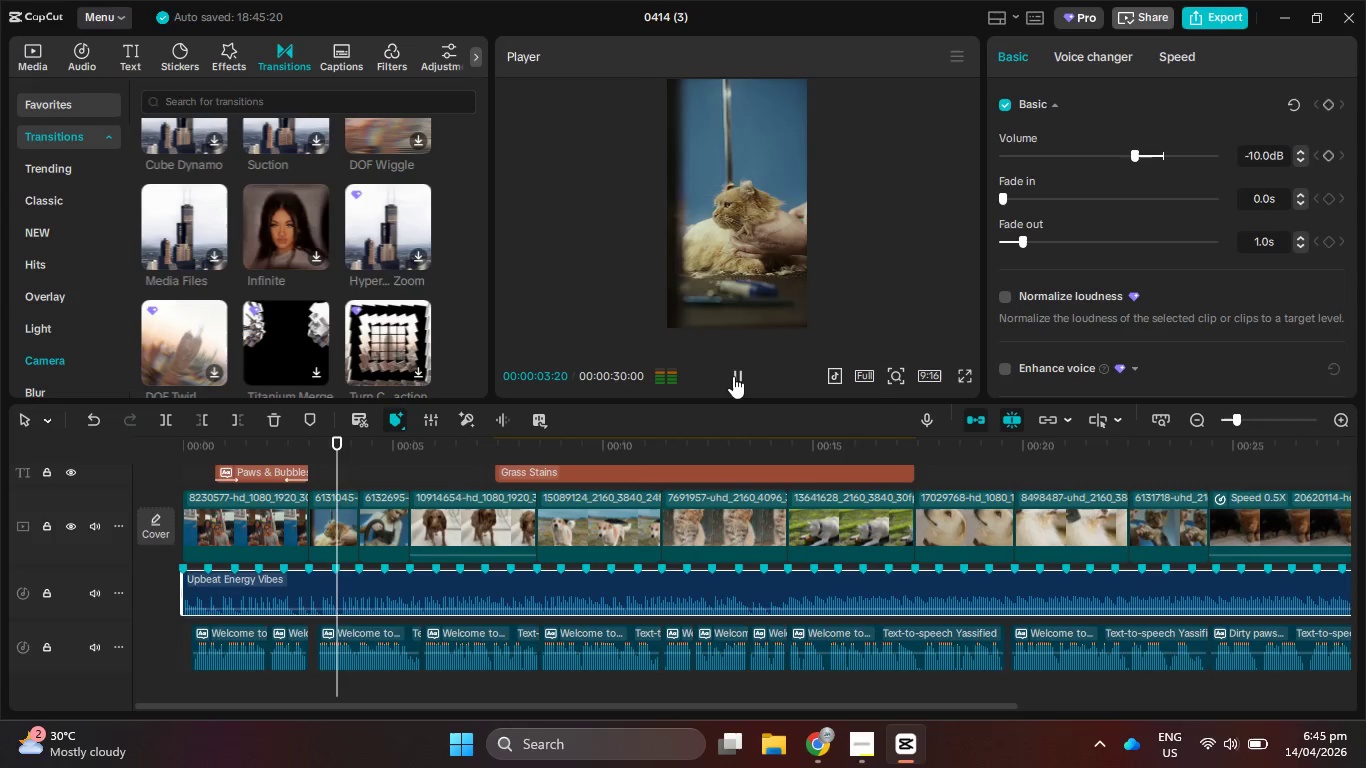 
wait(5.22)
 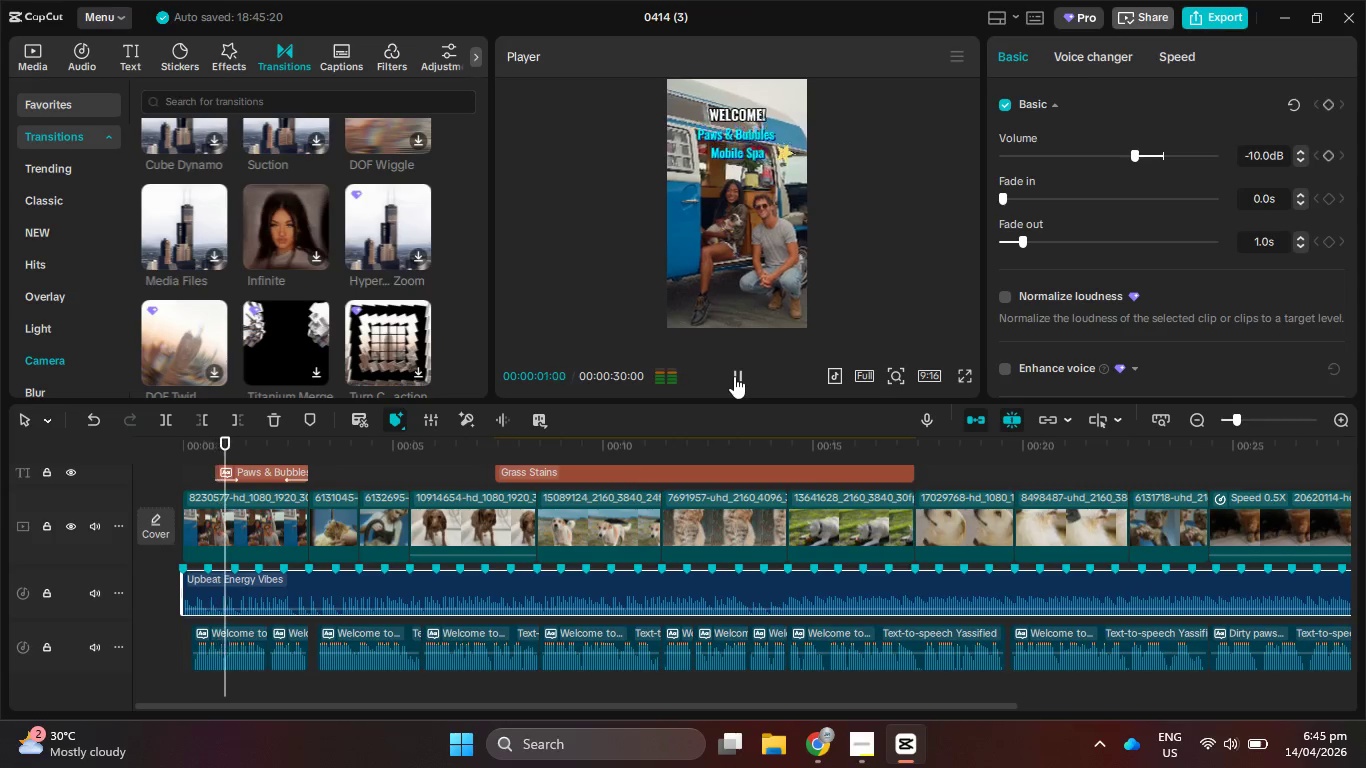 
left_click([733, 375])
 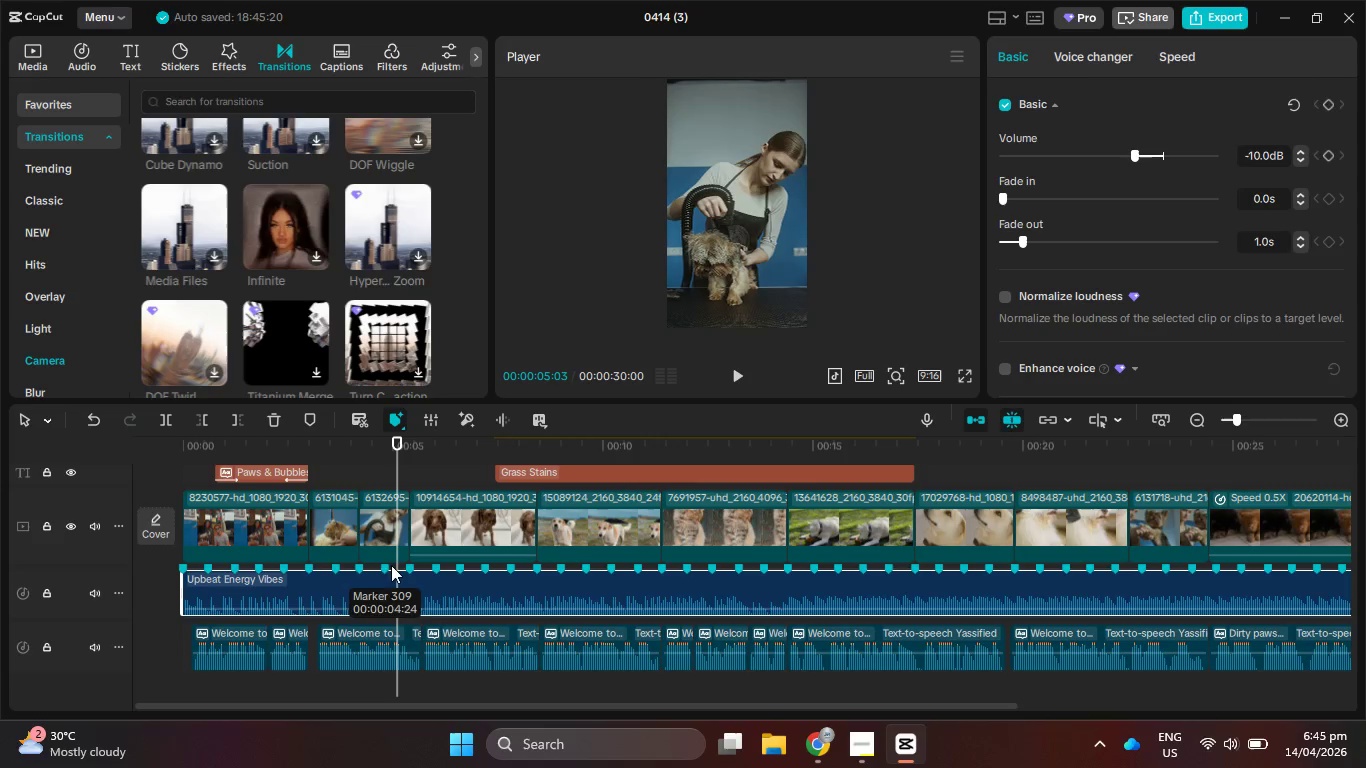 
key(3)
 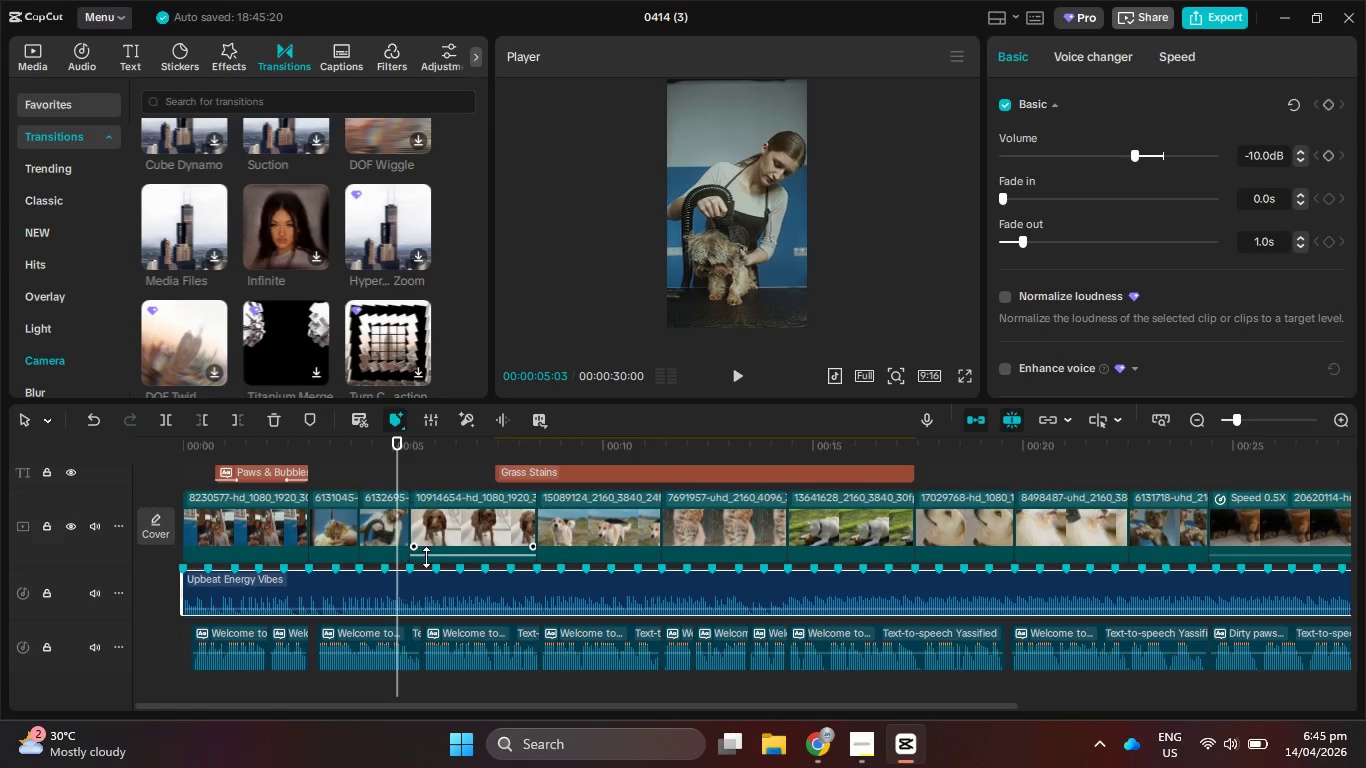 
key(VolumeUp)
 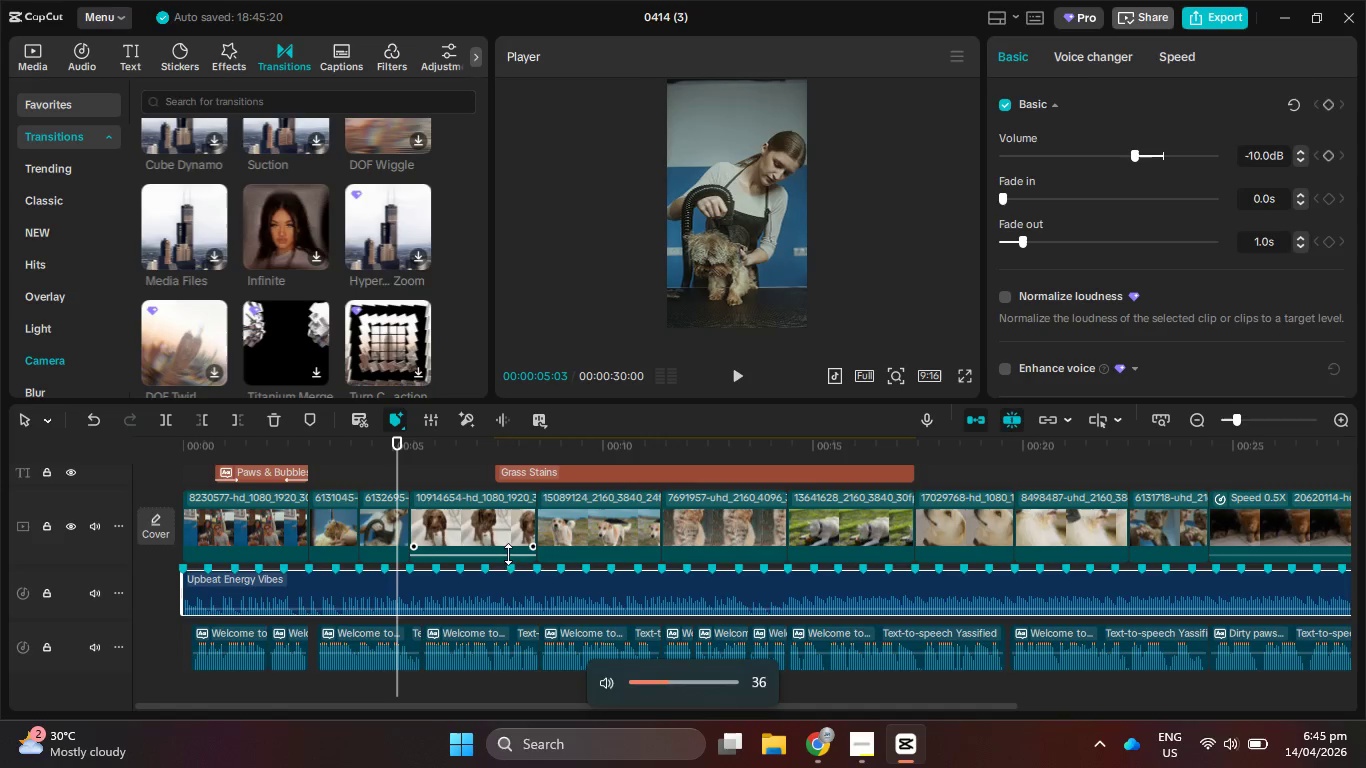 
key(VolumeUp)
 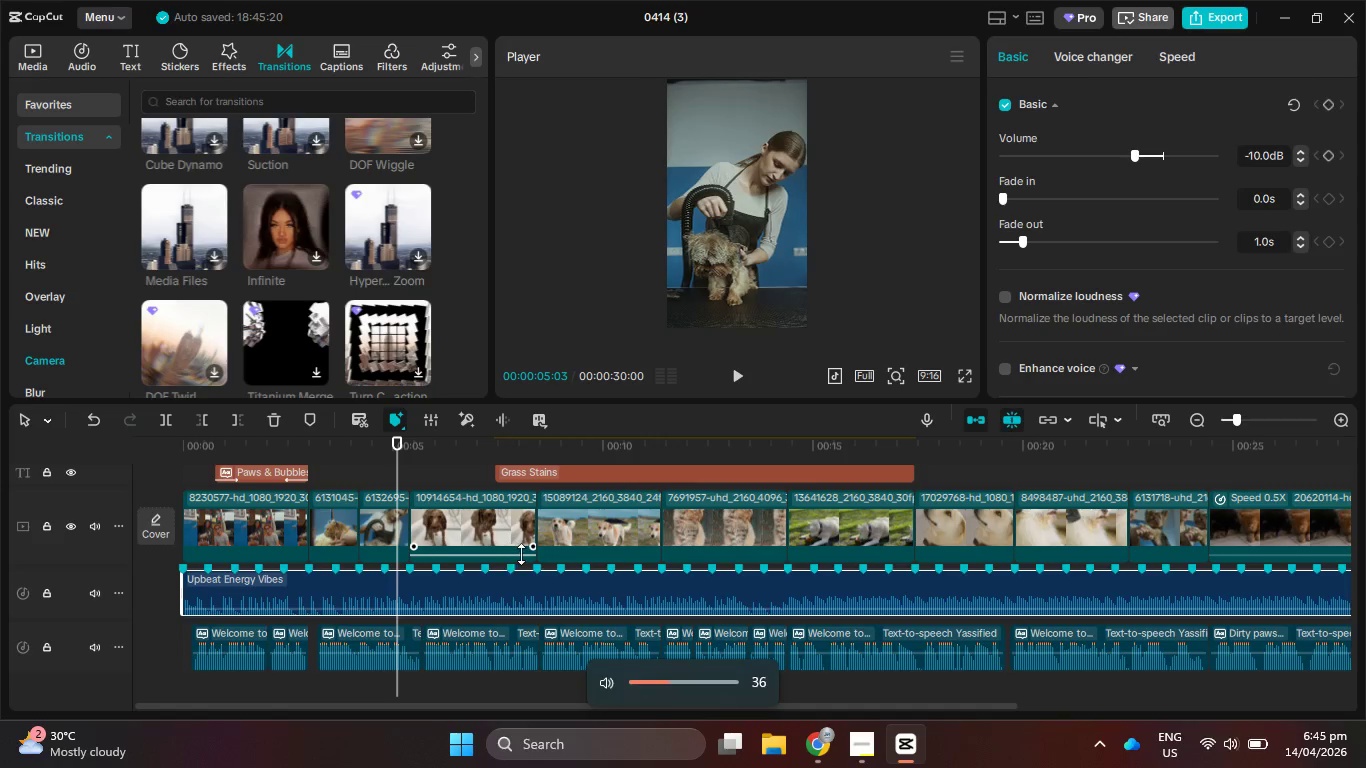 
key(VolumeUp)
 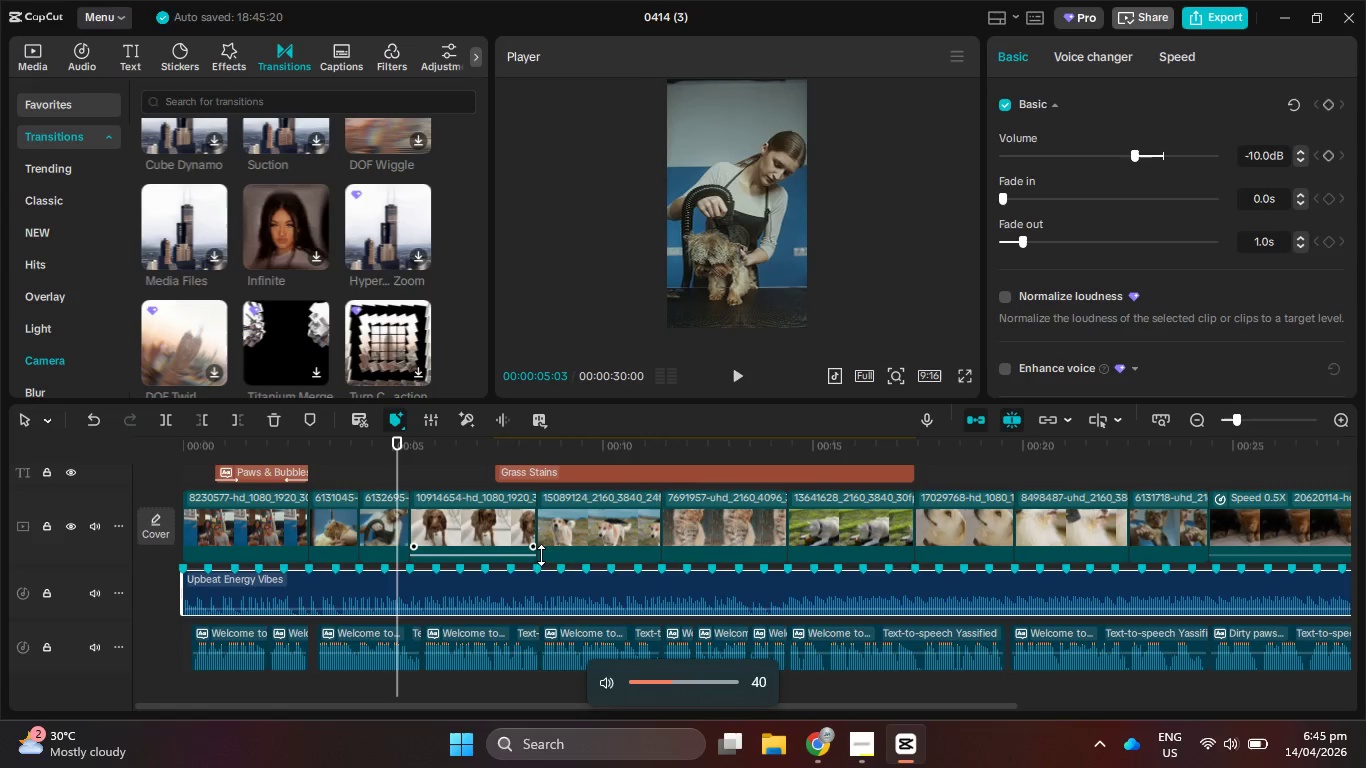 
key(VolumeUp)
 